 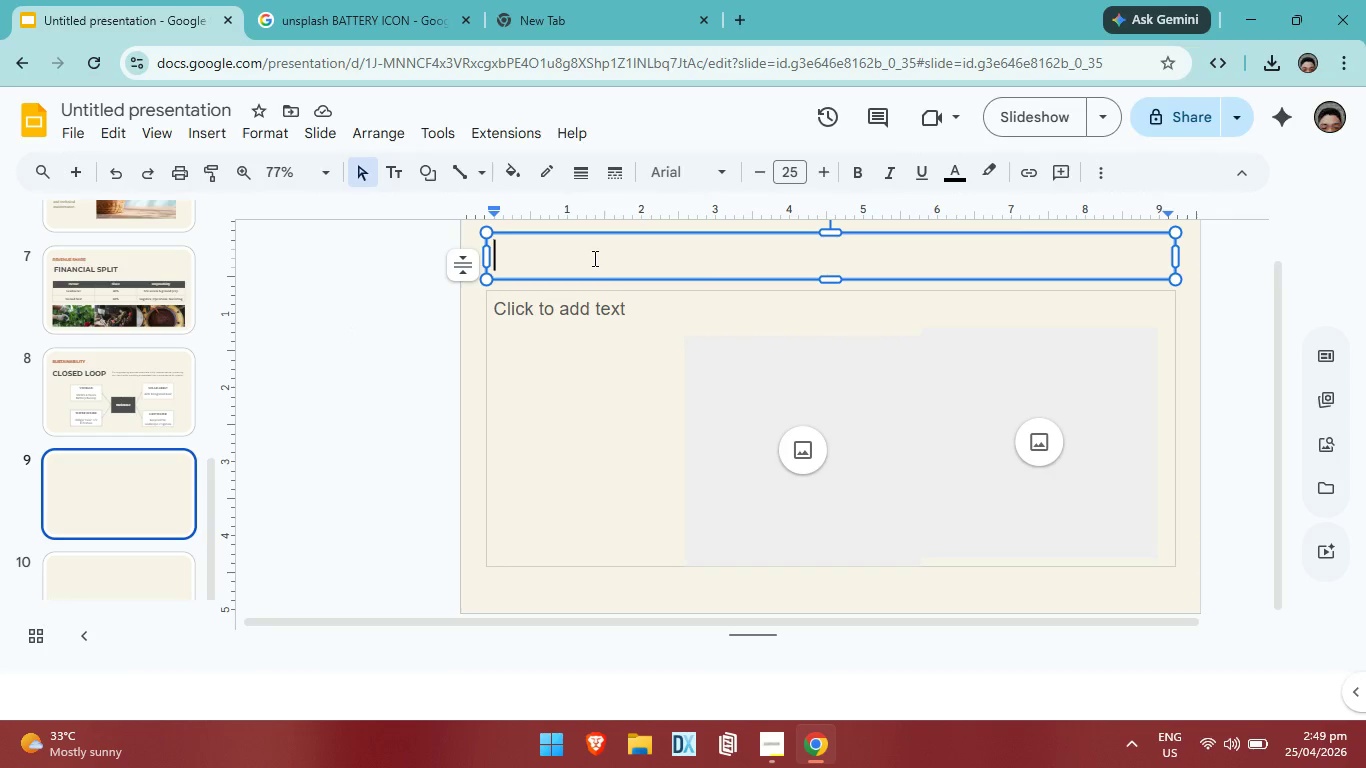 
type(TIMELINE)
 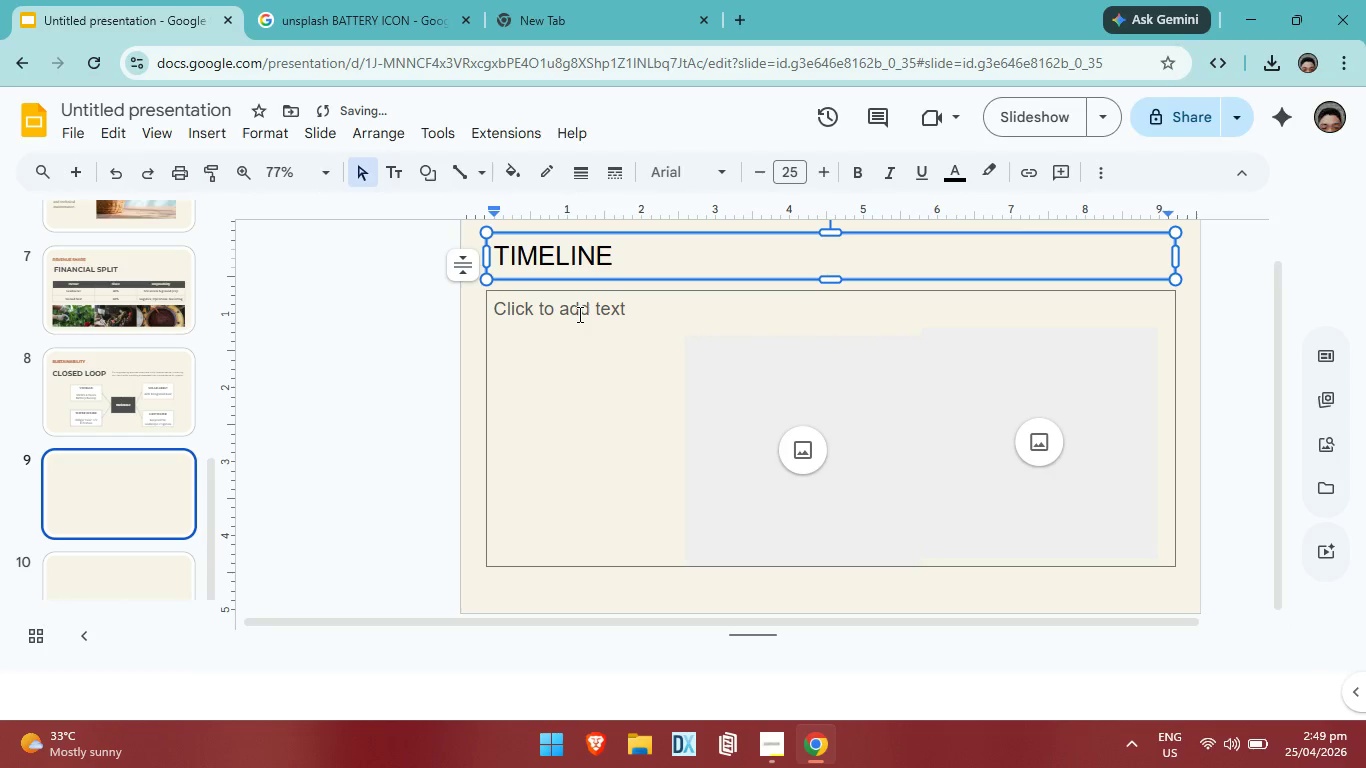 
left_click([589, 315])
 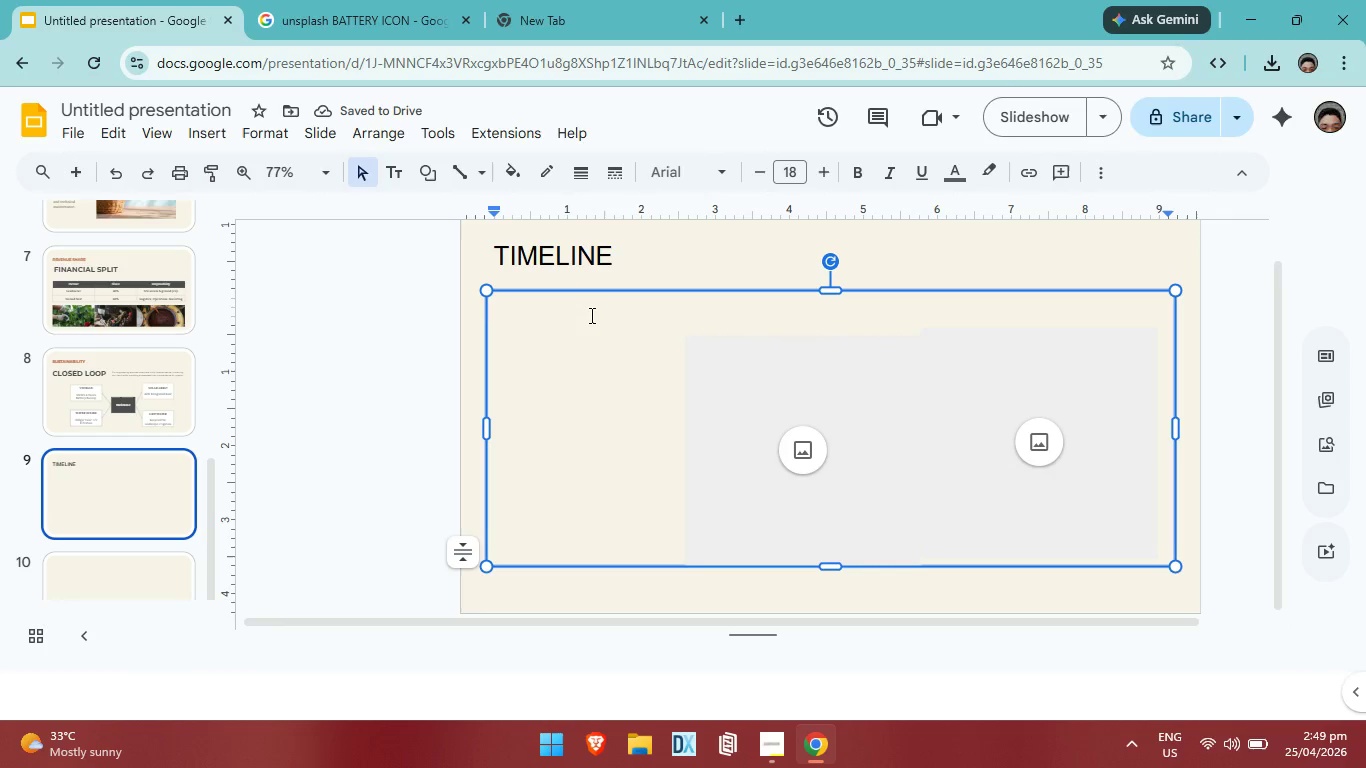 
type(lau)
key(Backspace)
key(Backspace)
key(Backspace)
type(LAUNCH ROADMAP)
 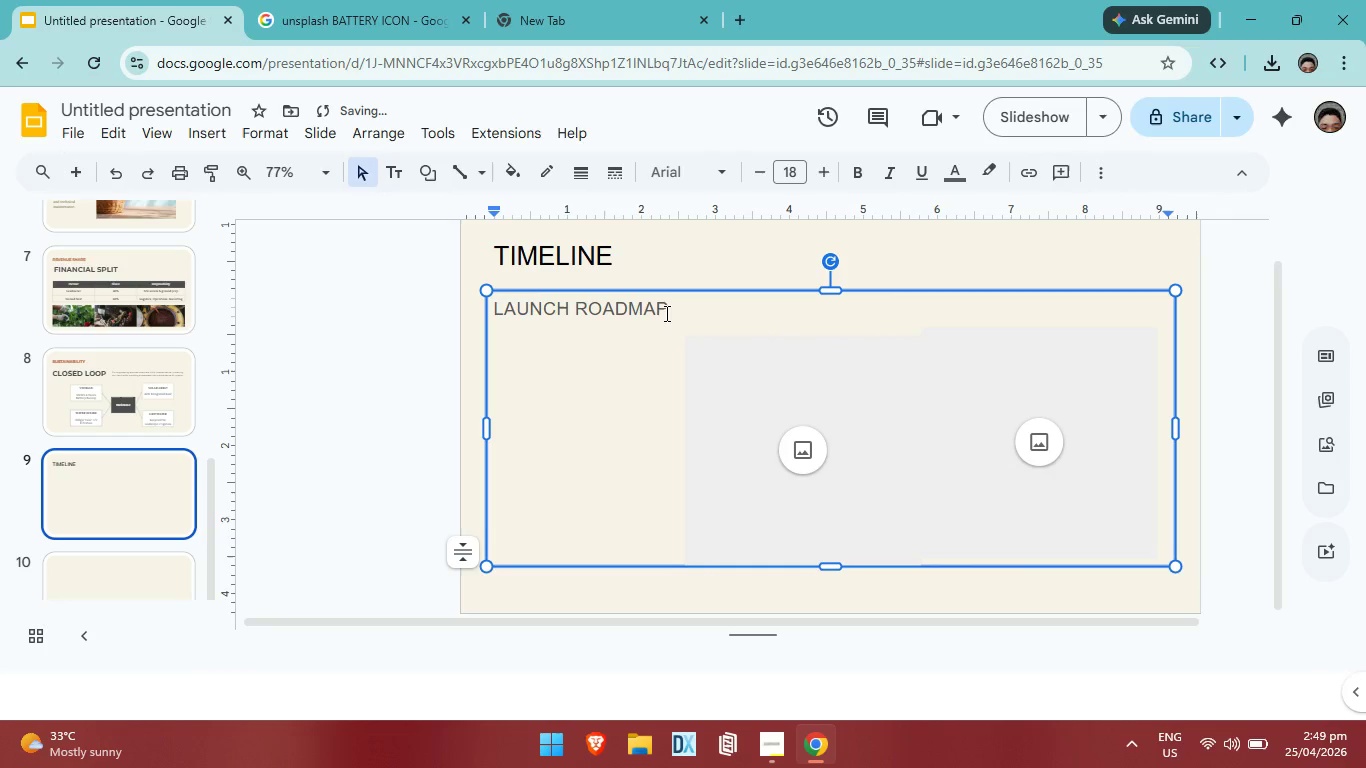 
left_click_drag(start_coordinate=[678, 305], to_coordinate=[494, 311])
 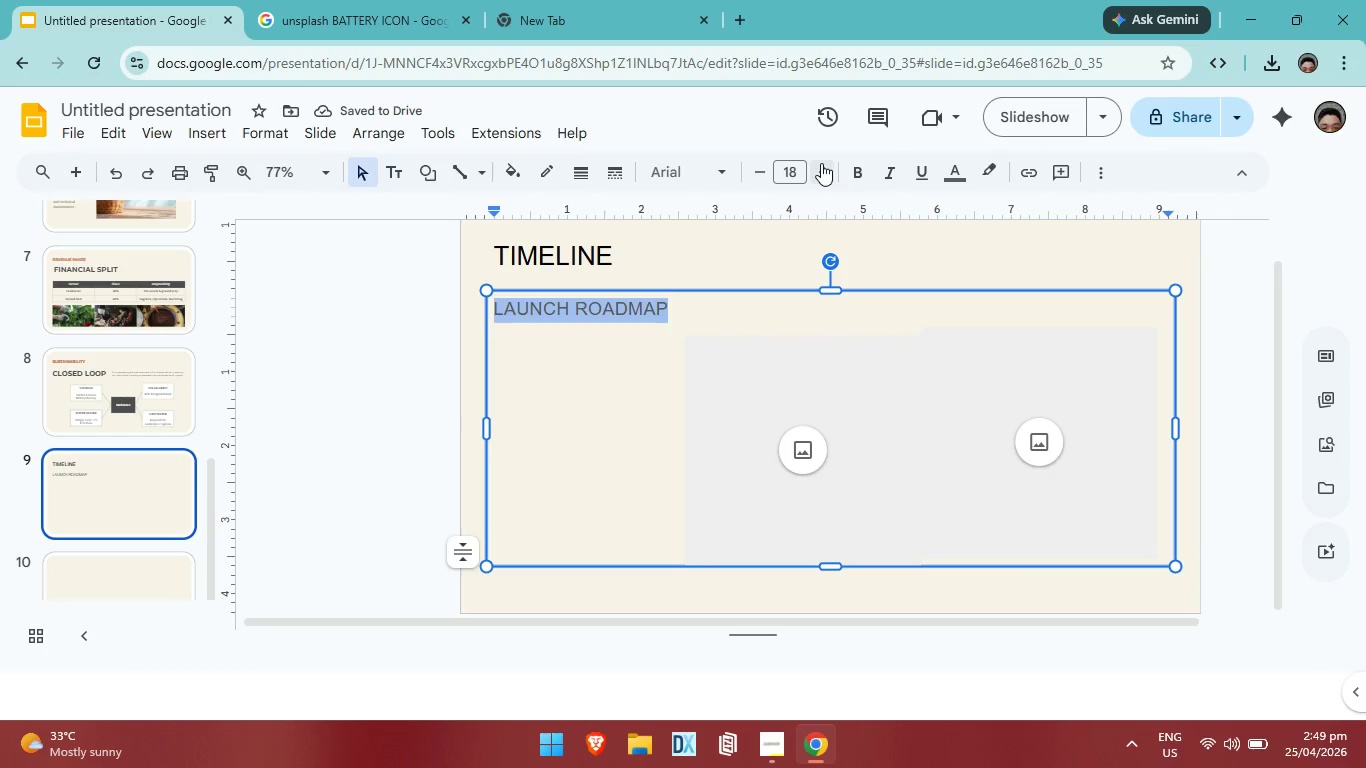 
double_click([821, 163])
 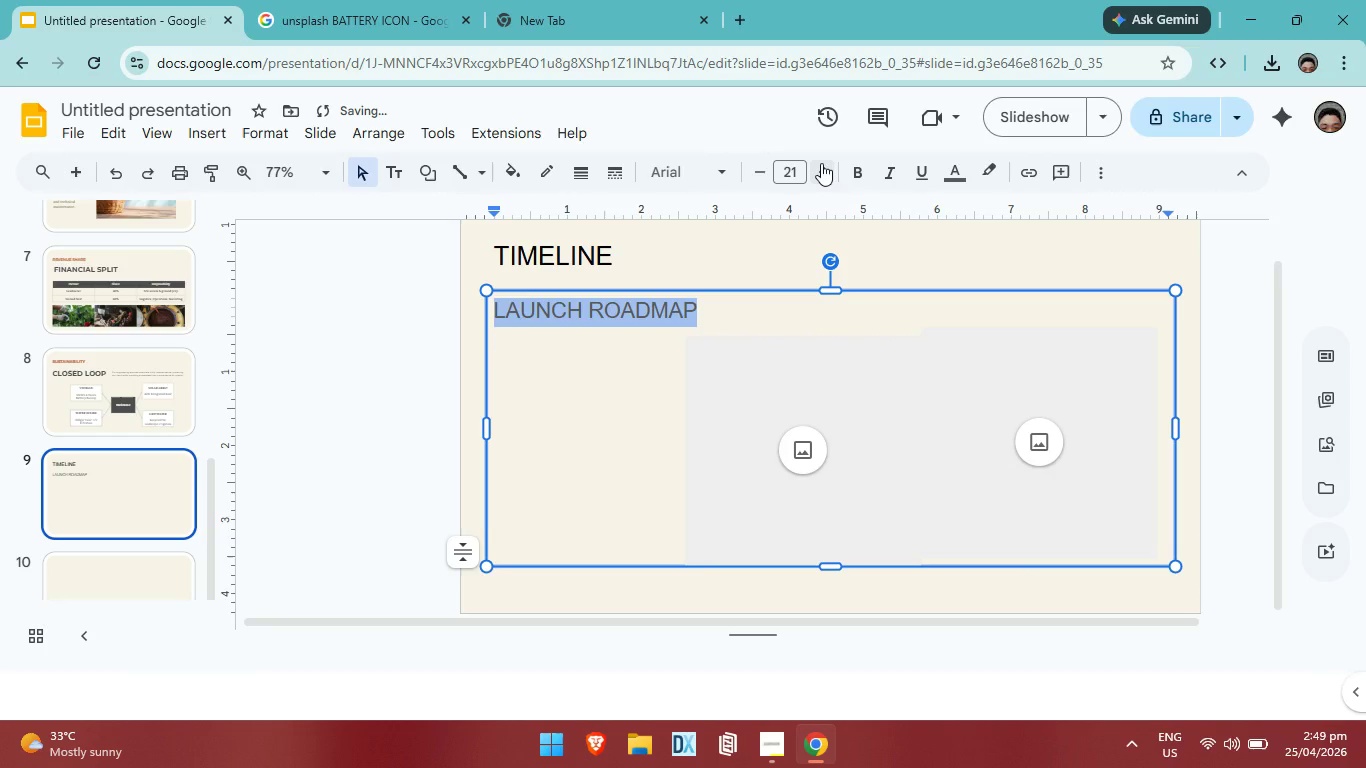 
triple_click([821, 163])
 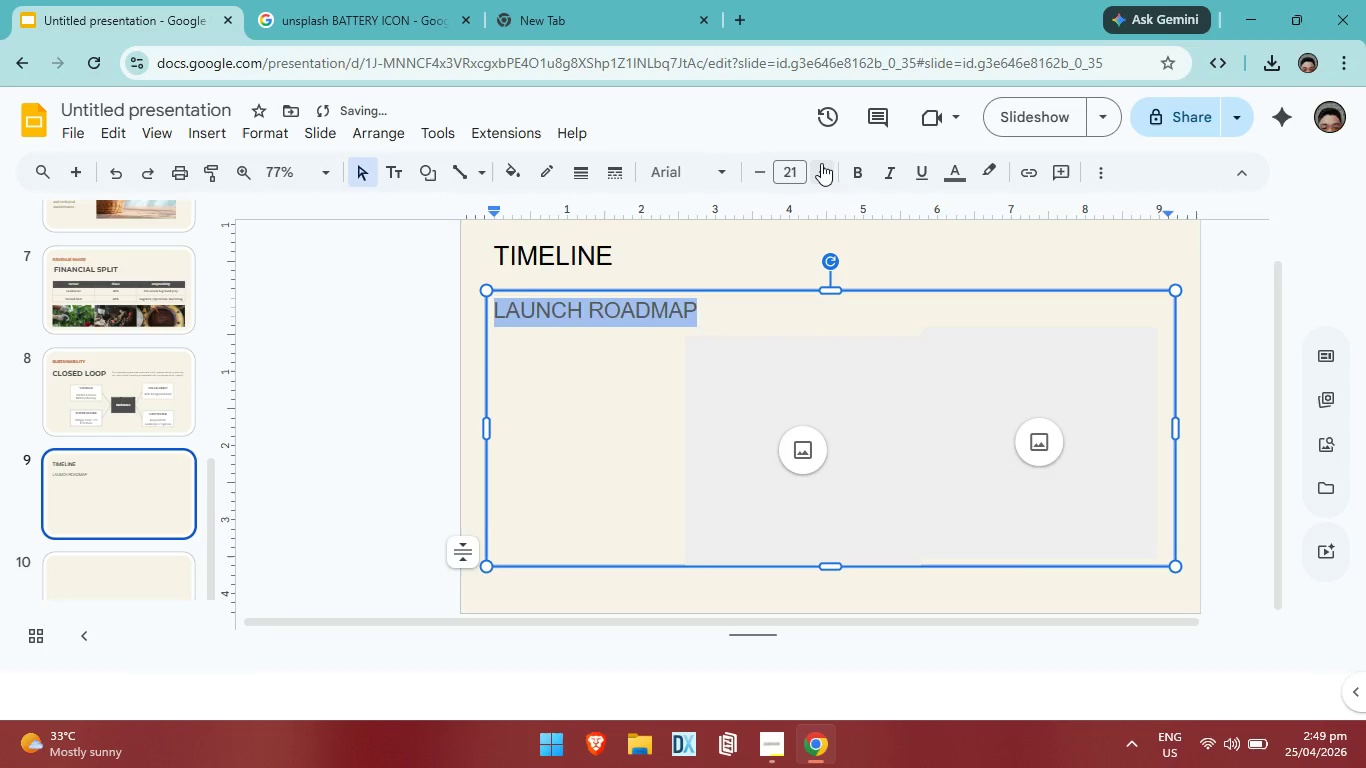 
triple_click([821, 163])
 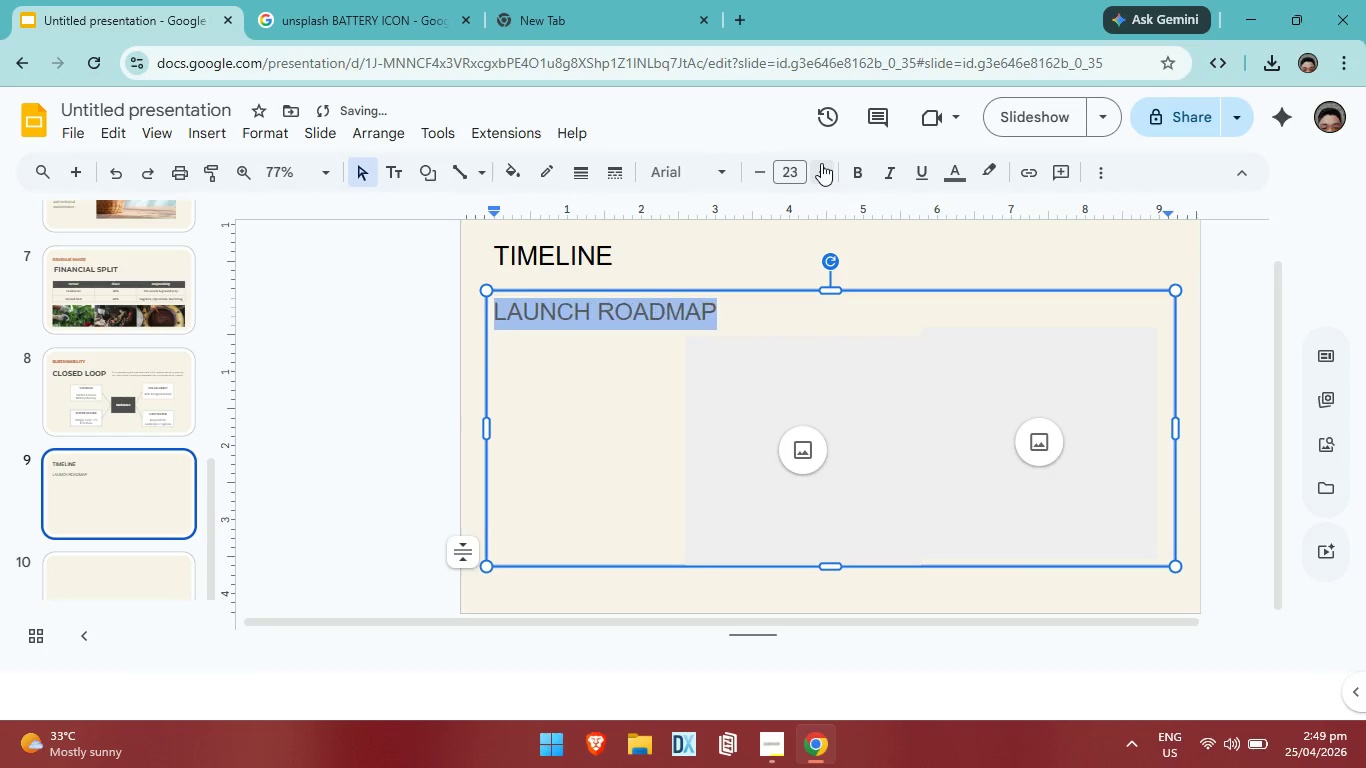 
triple_click([821, 163])
 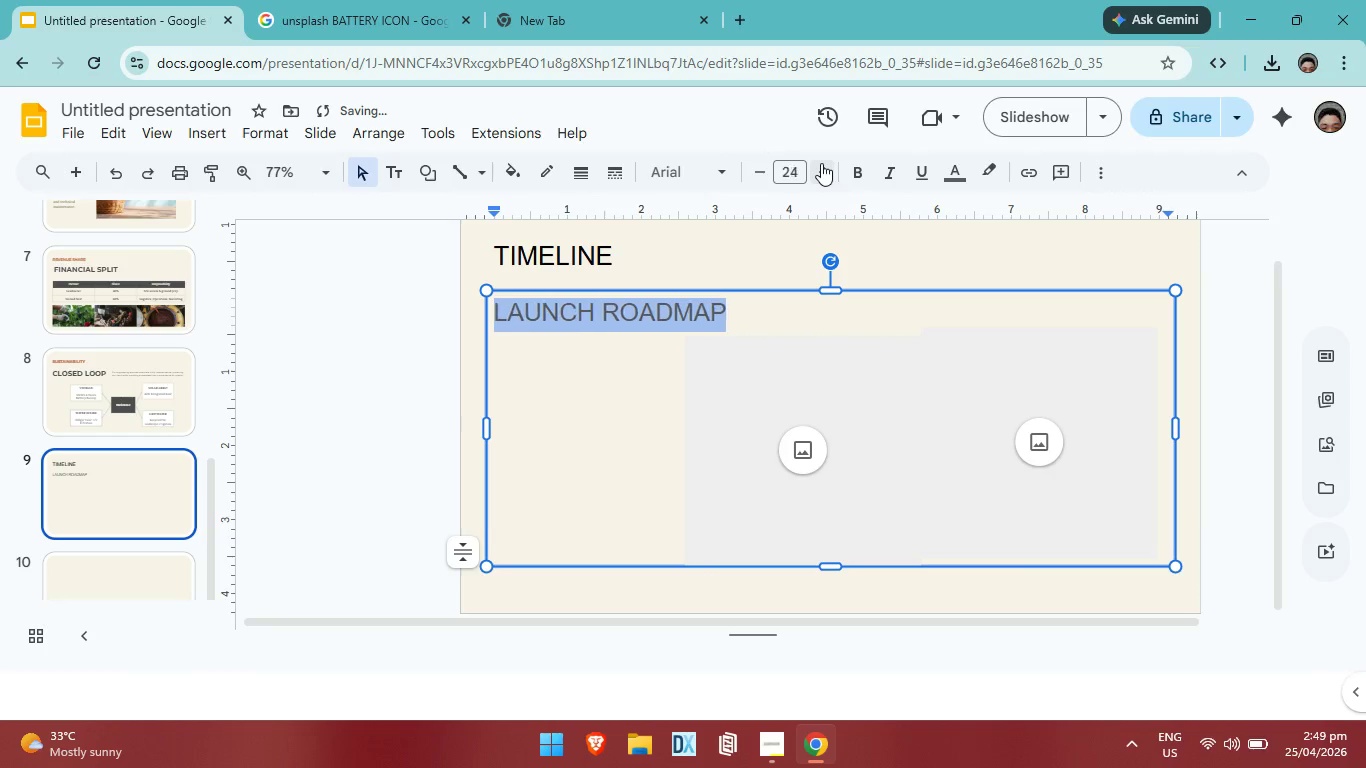 
triple_click([821, 163])
 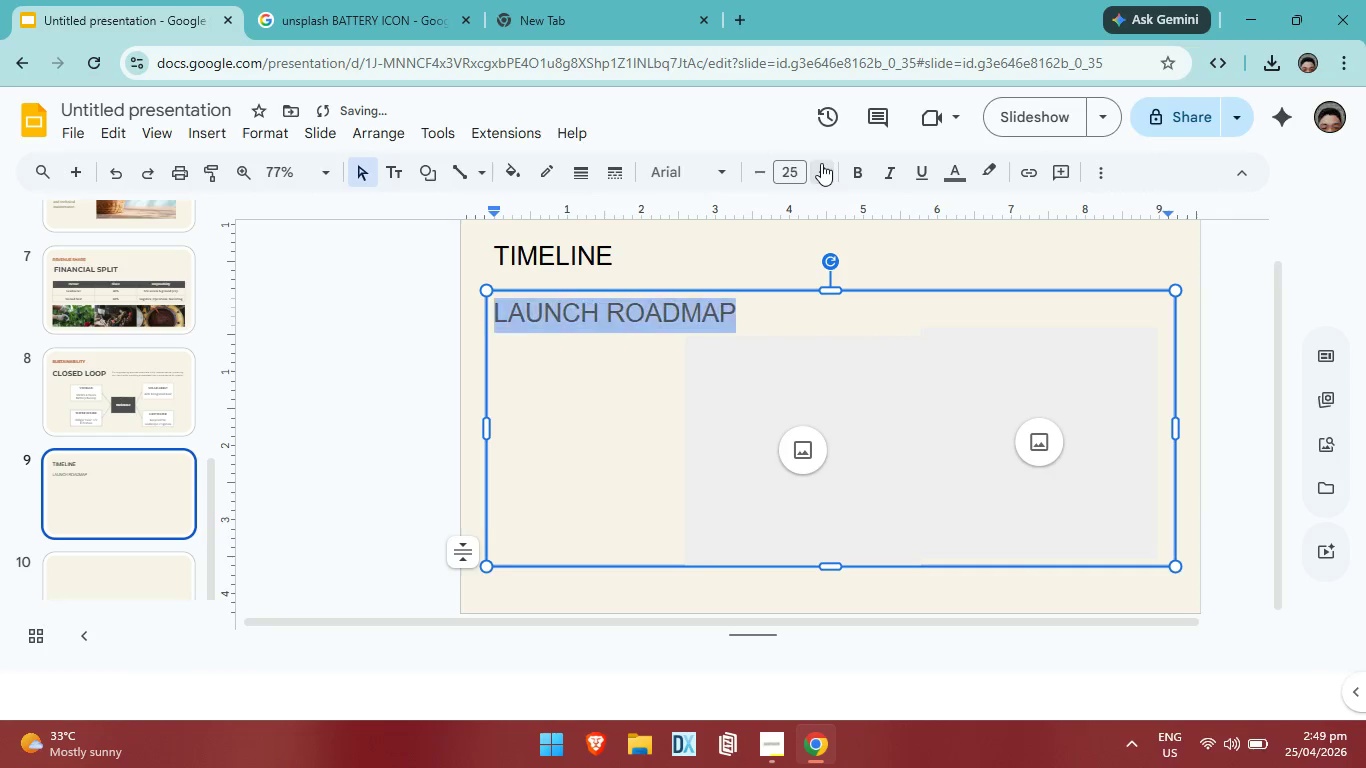 
triple_click([821, 163])
 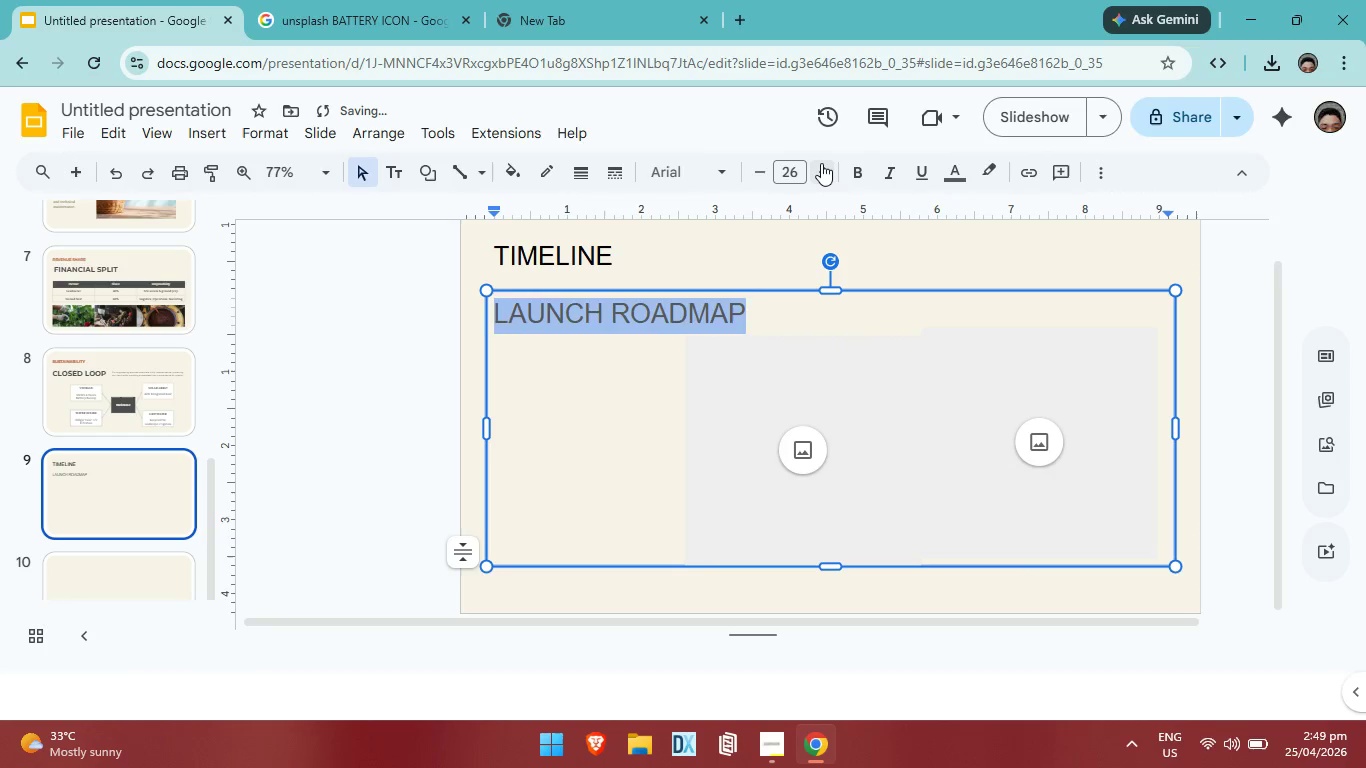 
triple_click([821, 163])
 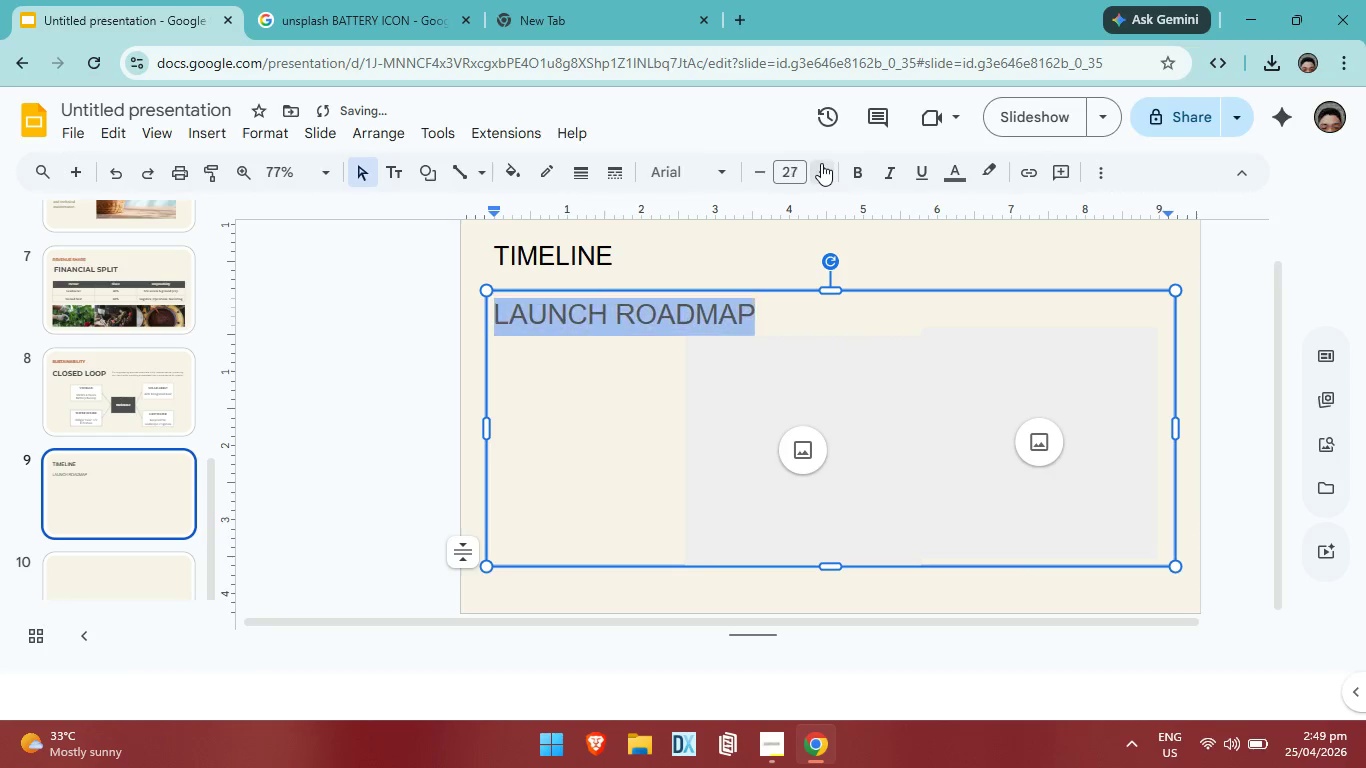 
triple_click([821, 163])
 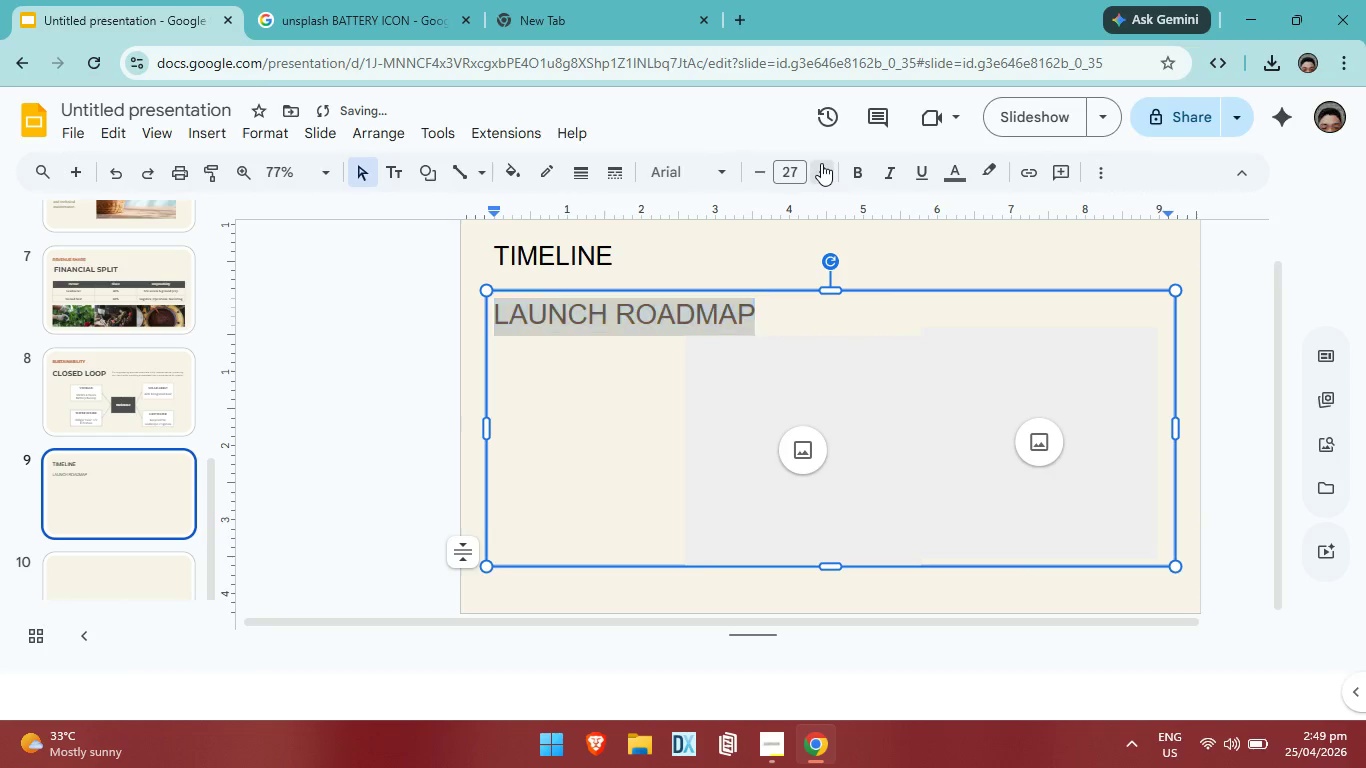 
triple_click([821, 163])
 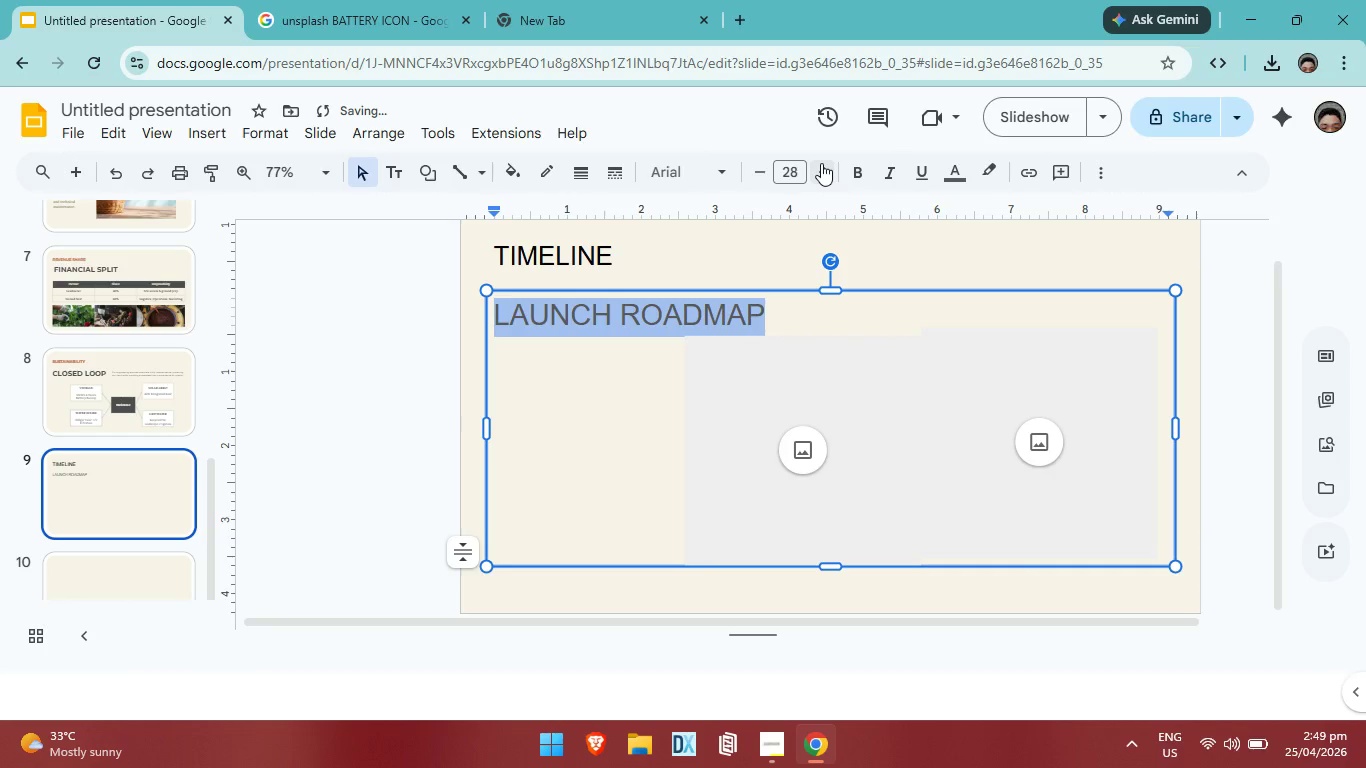 
triple_click([821, 163])
 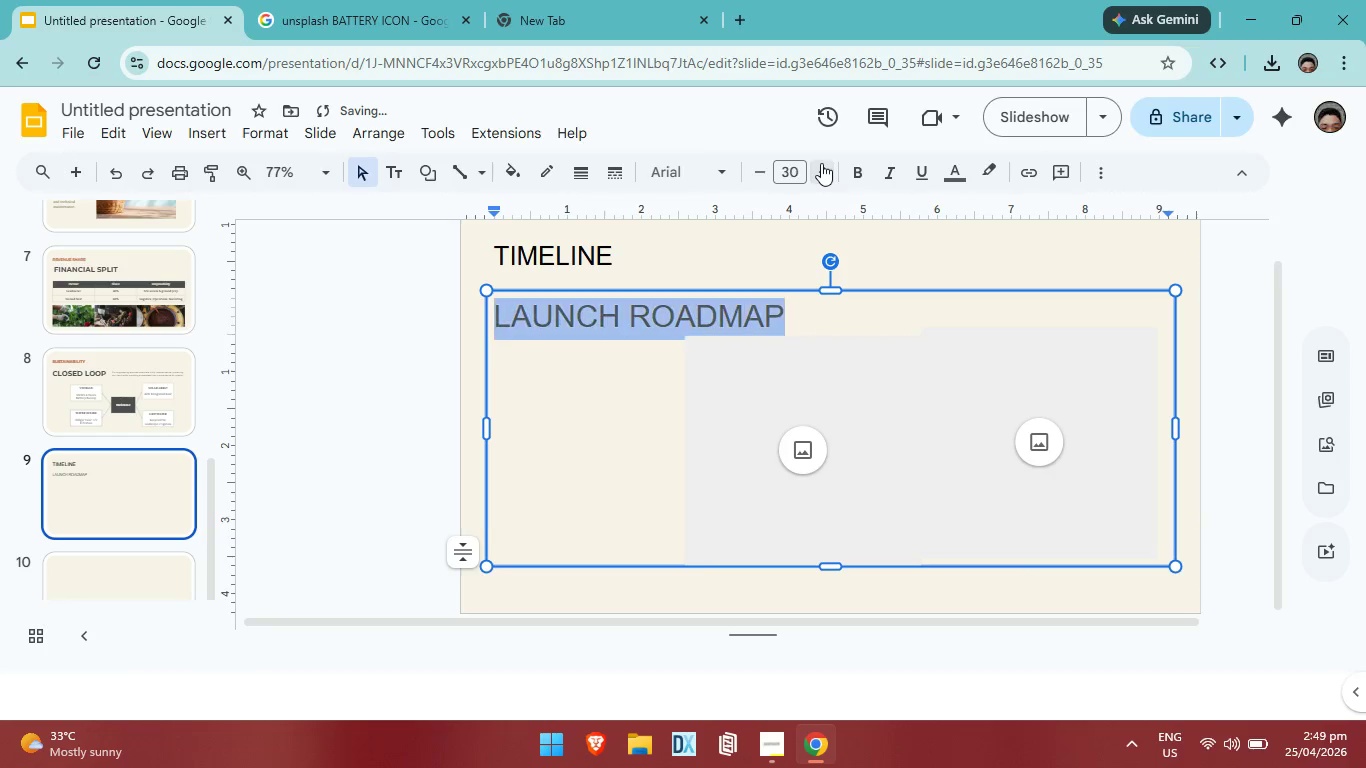 
triple_click([821, 163])
 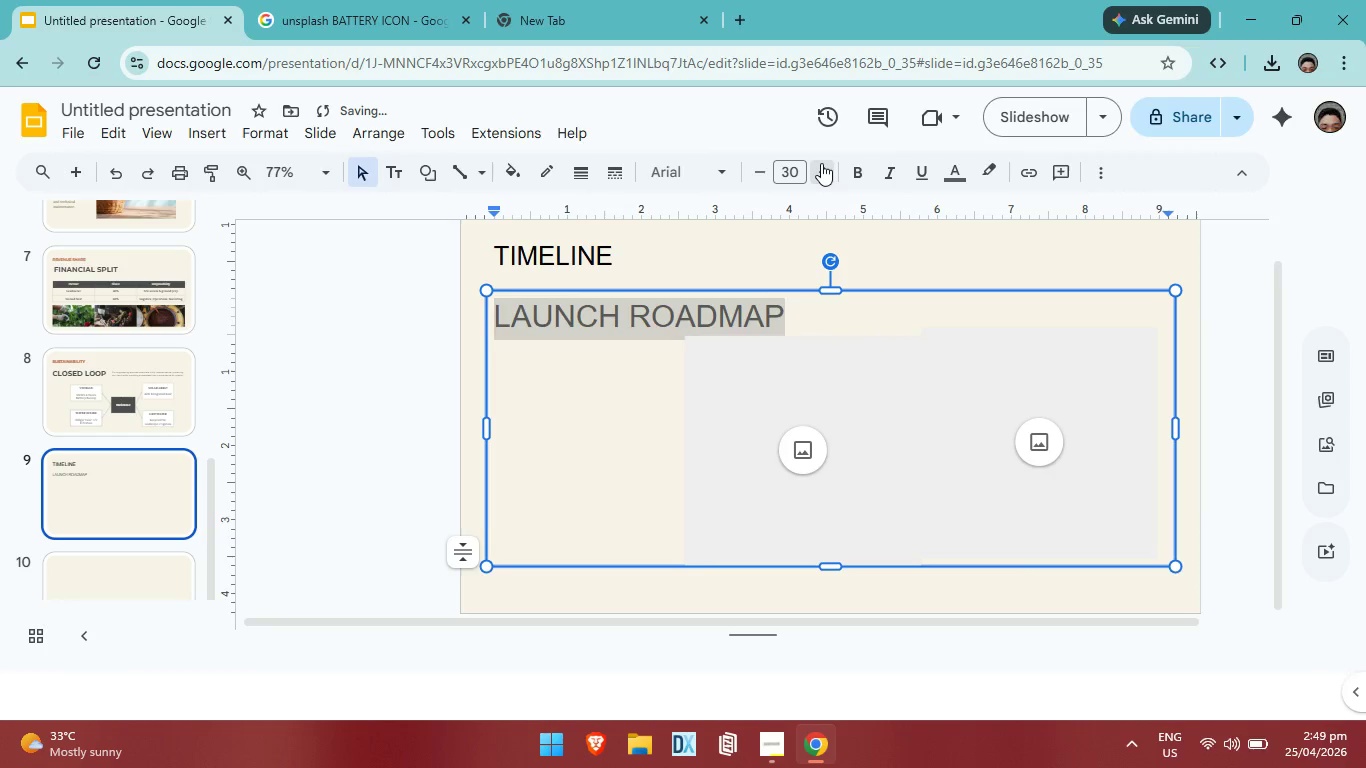 
double_click([821, 163])
 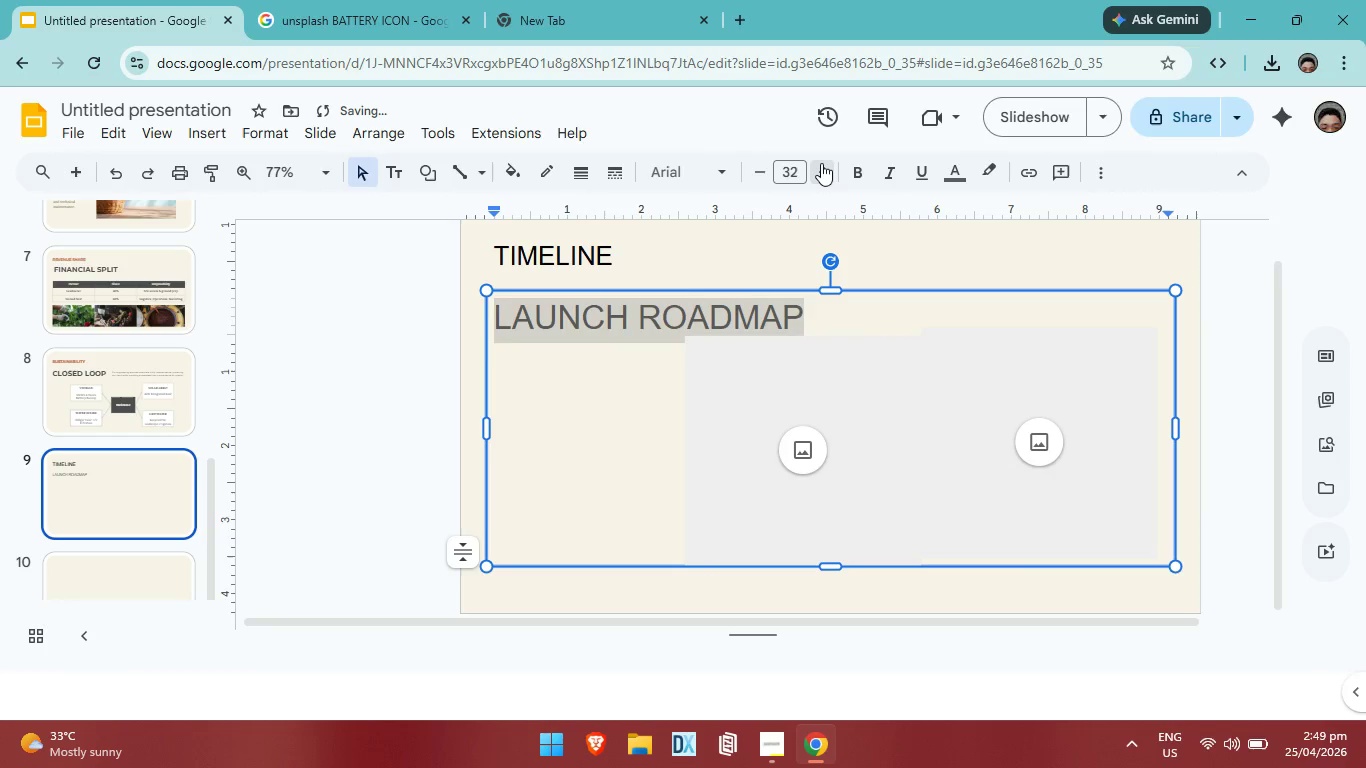 
triple_click([821, 163])
 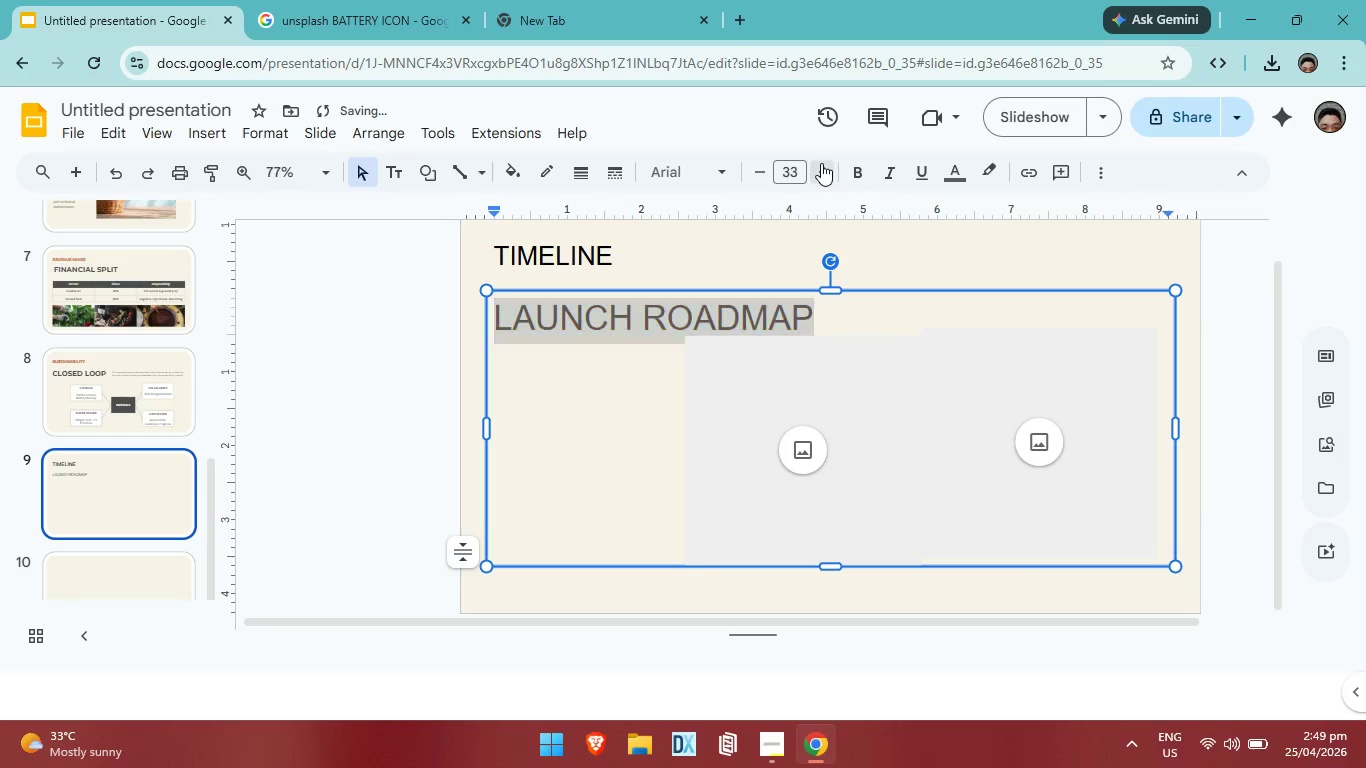 
triple_click([821, 163])
 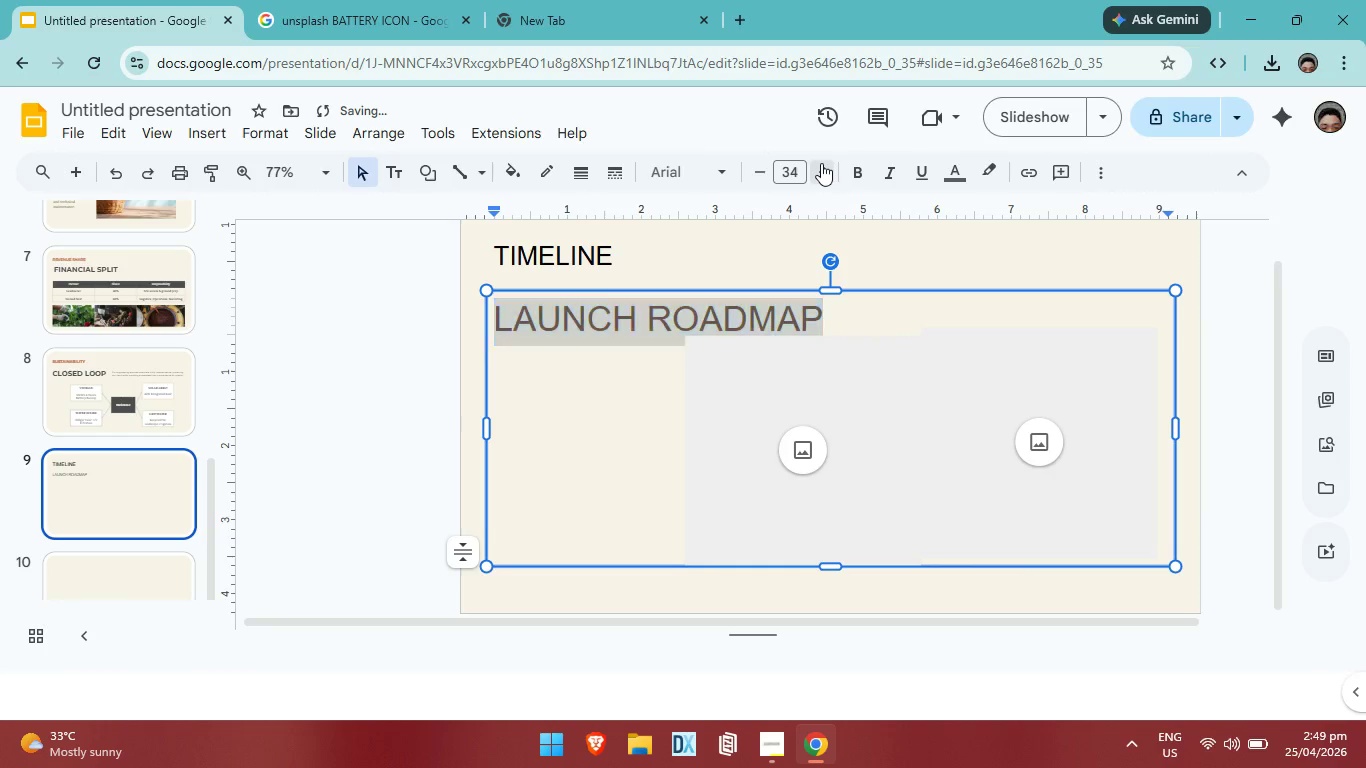 
triple_click([821, 163])
 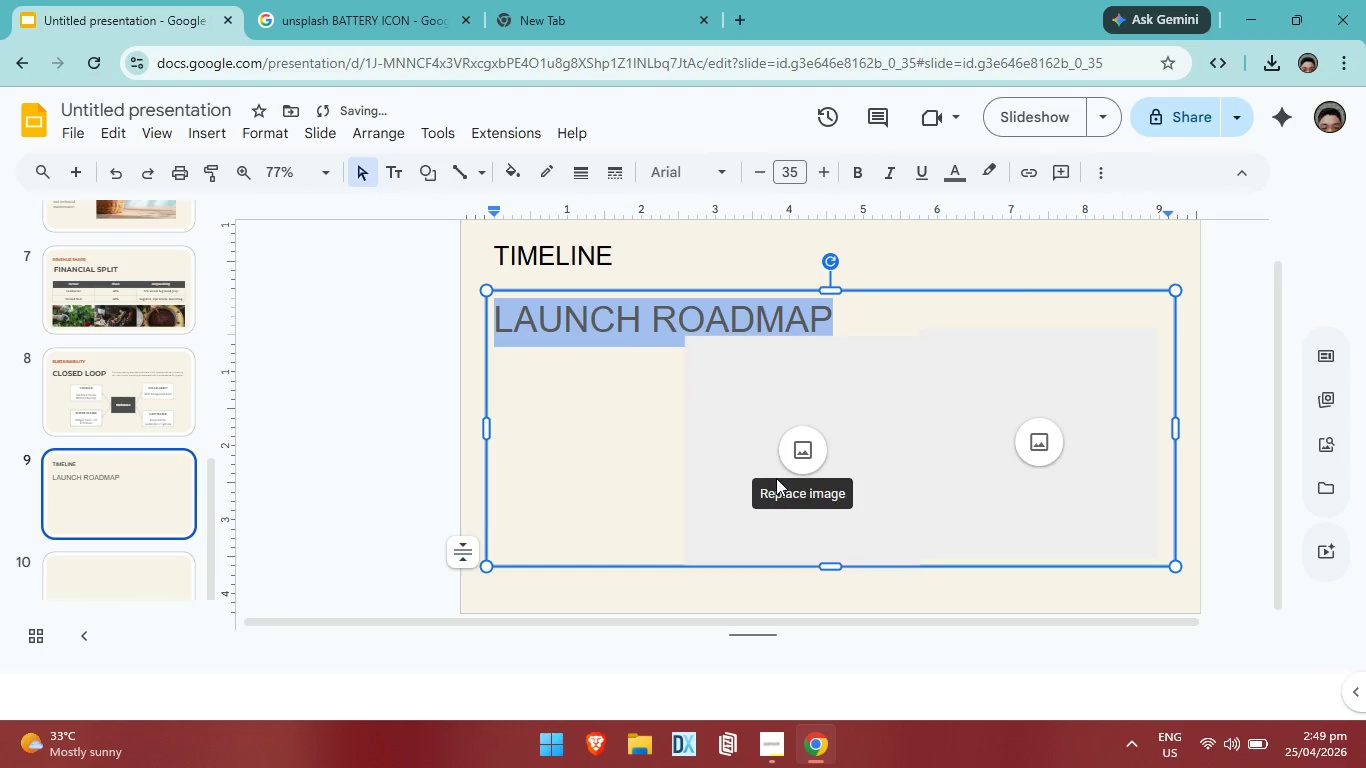 
left_click([779, 448])
 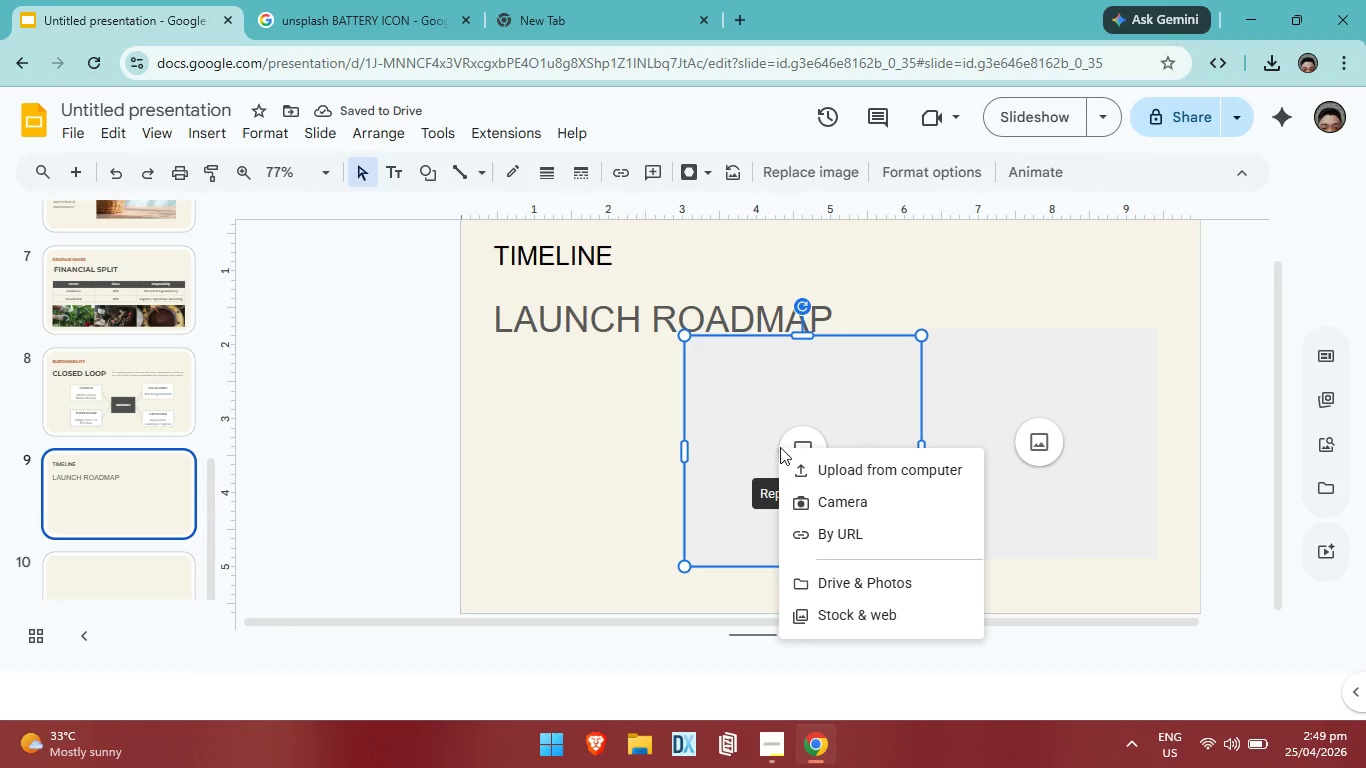 
key(Backspace)
 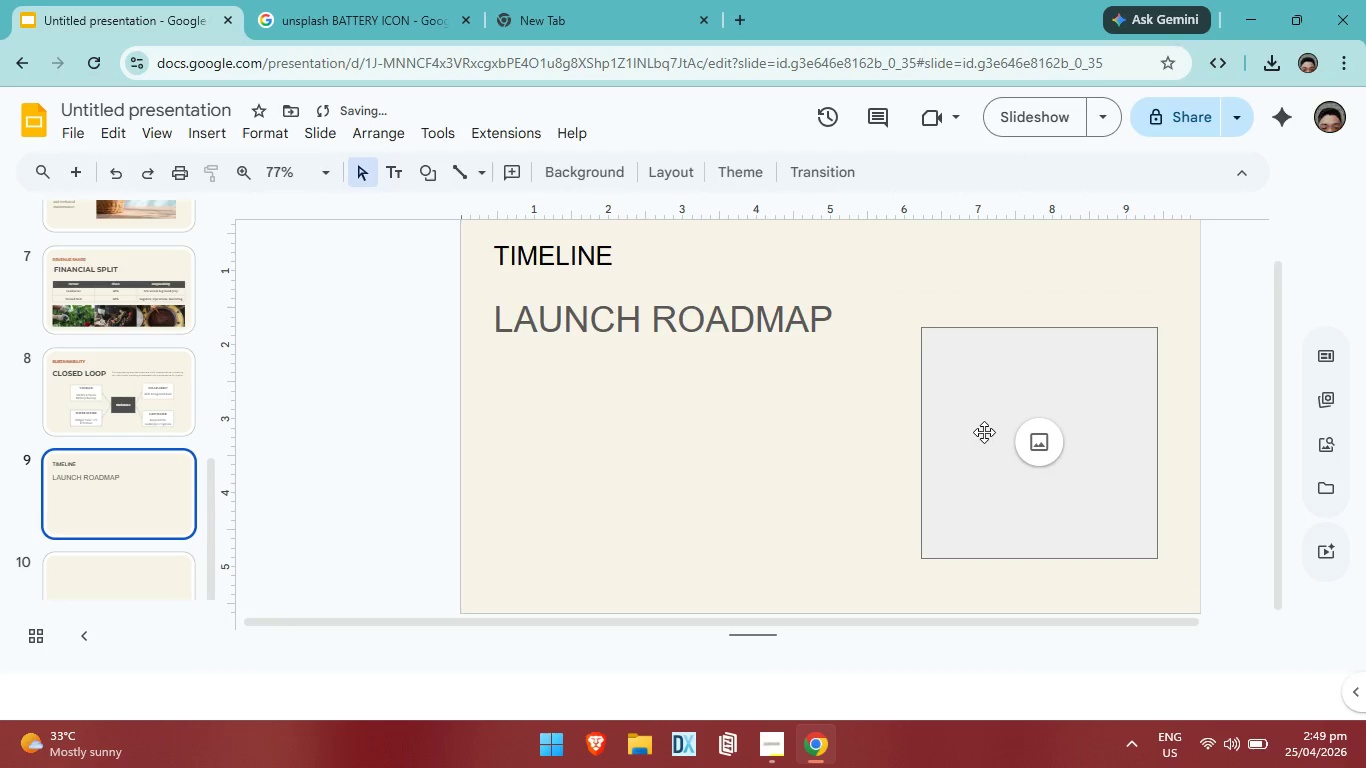 
left_click_drag(start_coordinate=[984, 432], to_coordinate=[586, 479])
 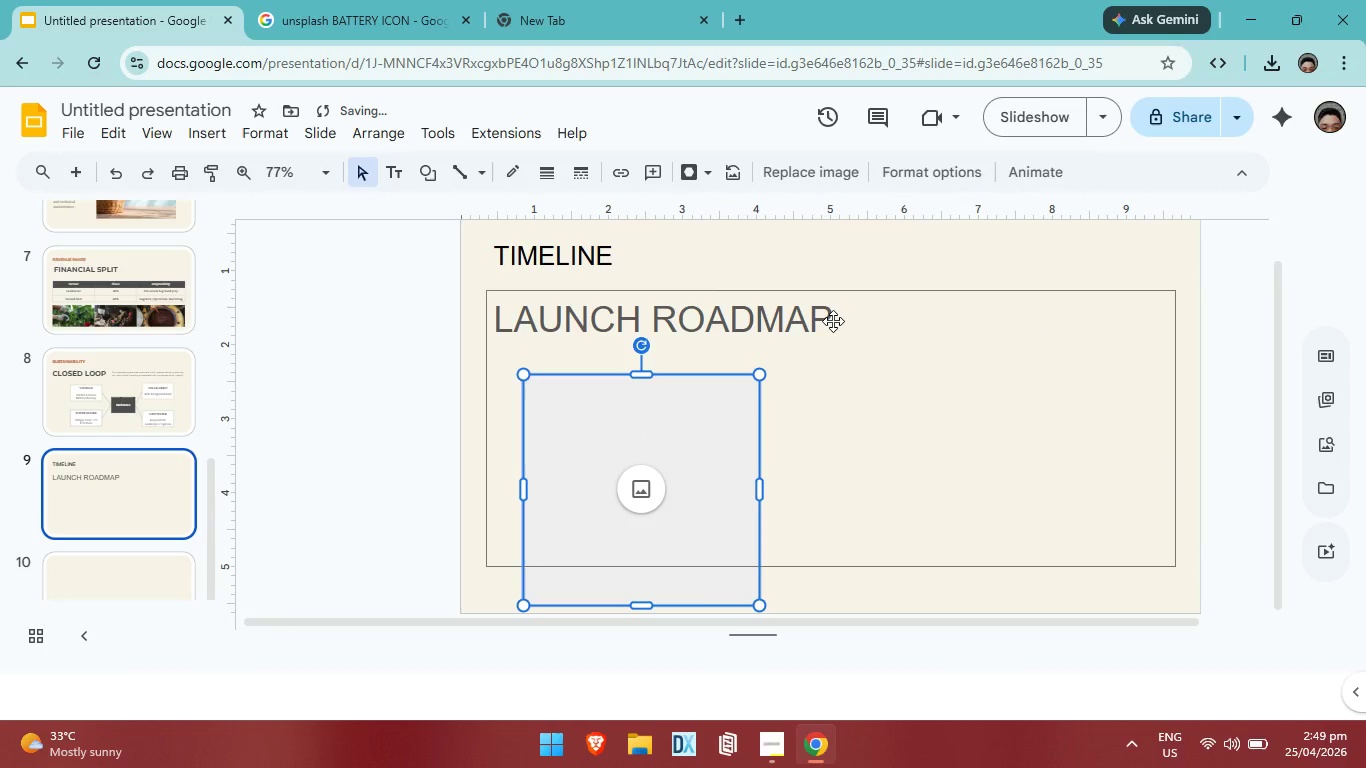 
left_click([833, 321])
 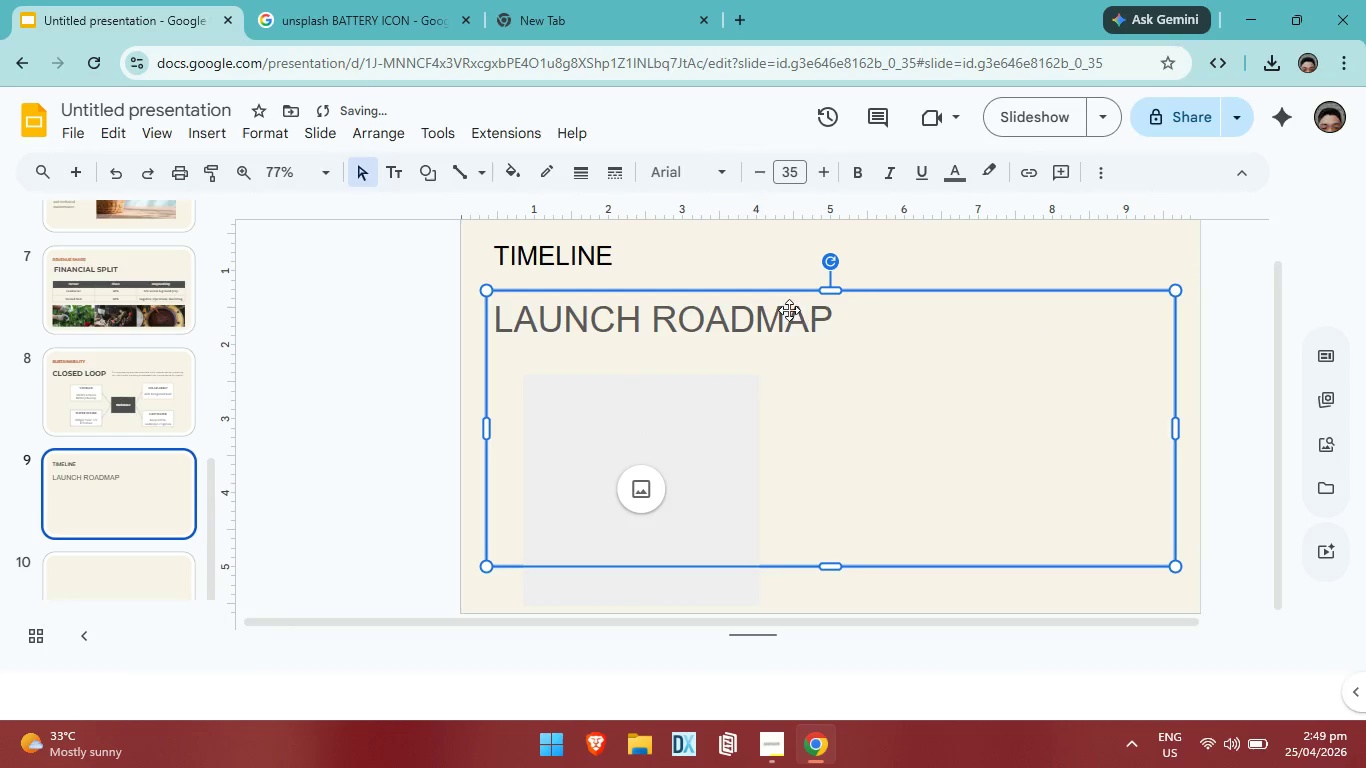 
left_click([788, 310])
 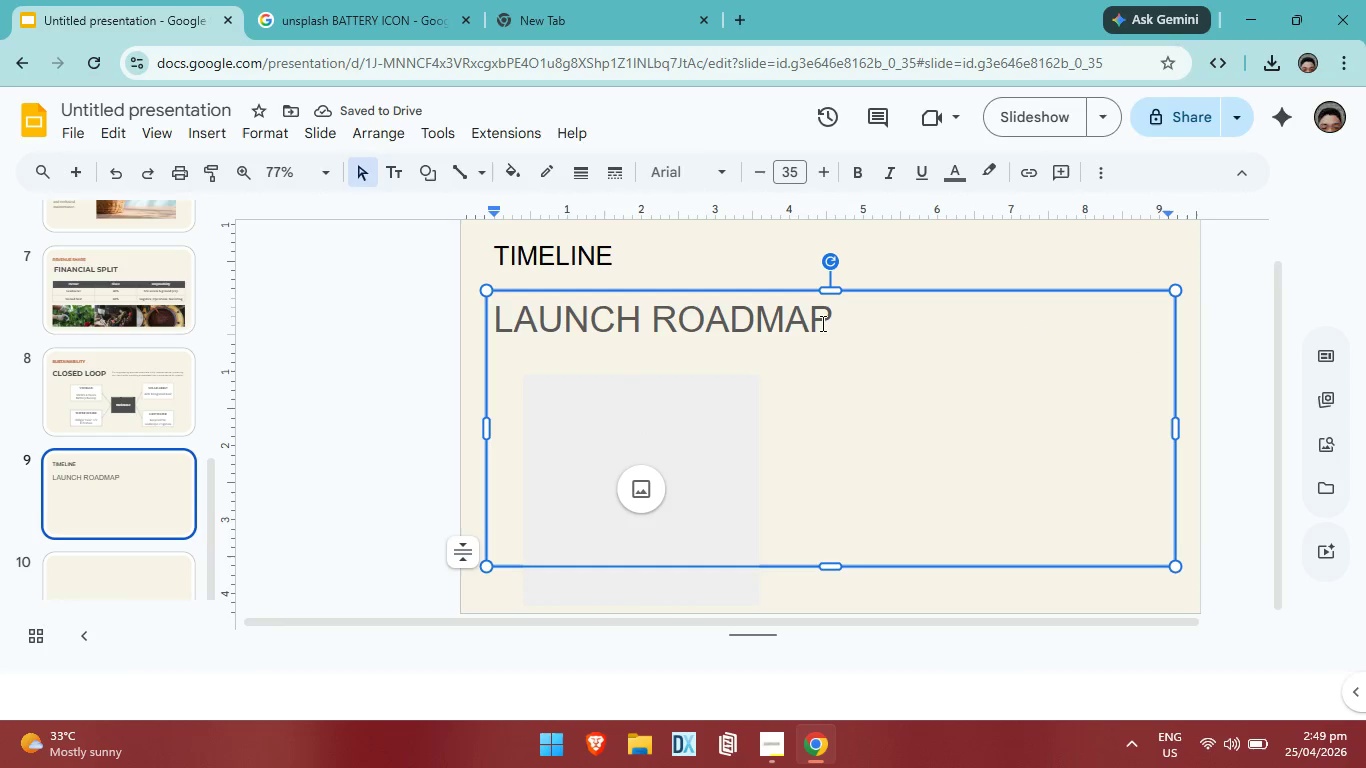 
key(Control+A)
 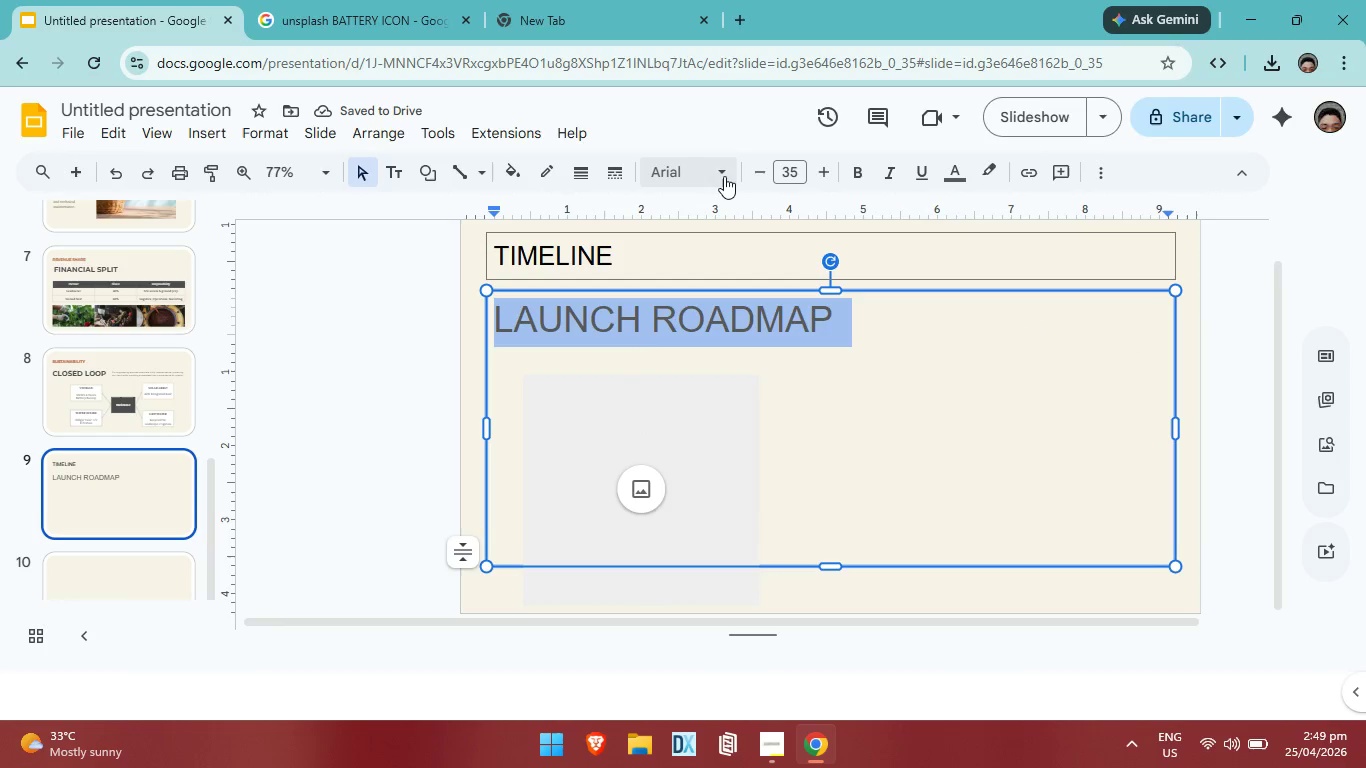 
left_click([721, 175])
 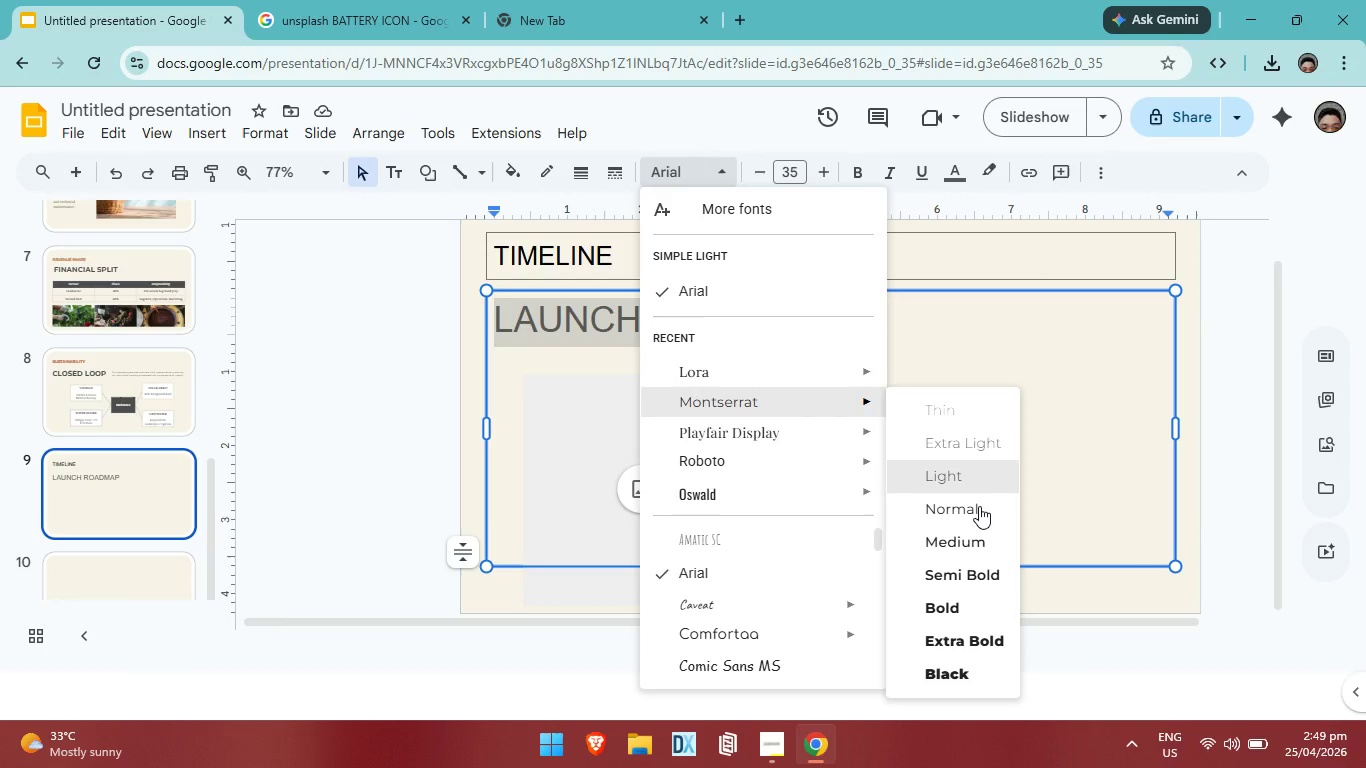 
left_click([963, 605])
 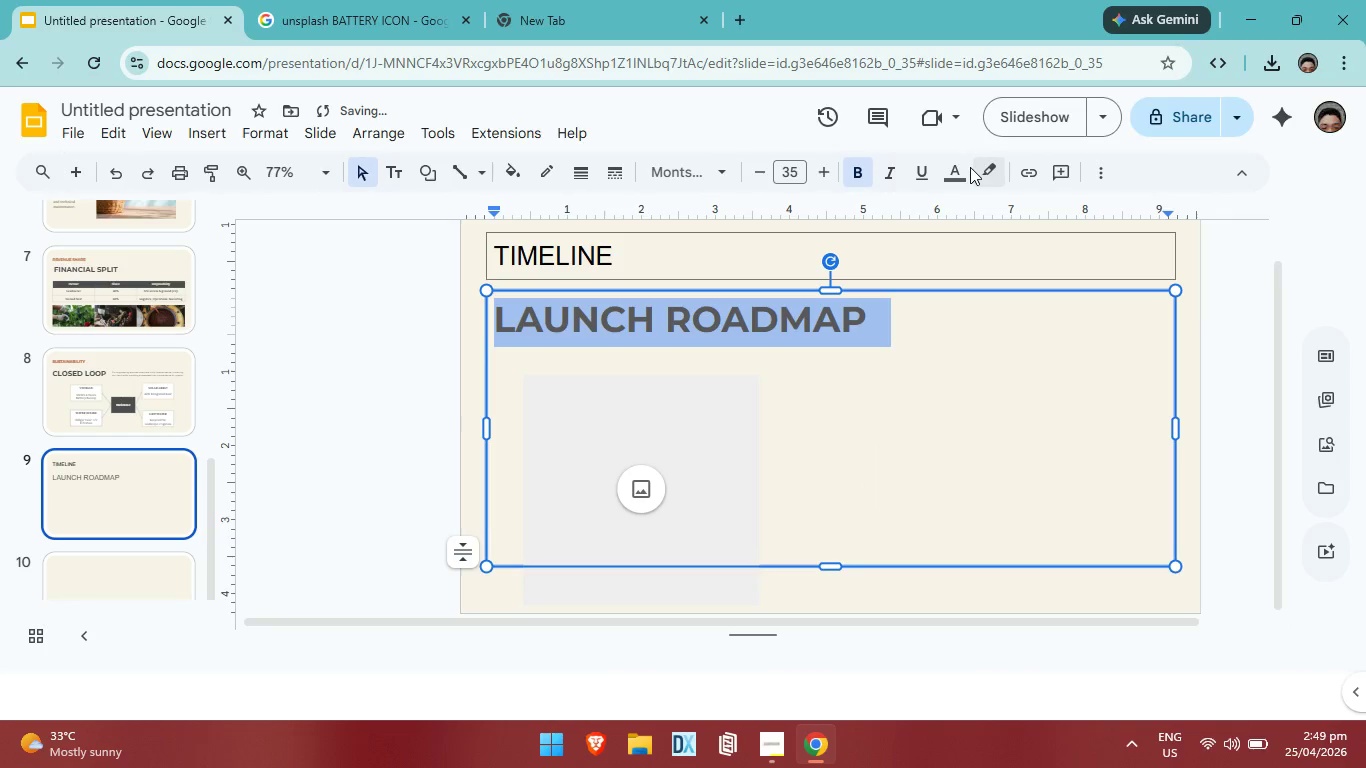 
left_click([970, 167])
 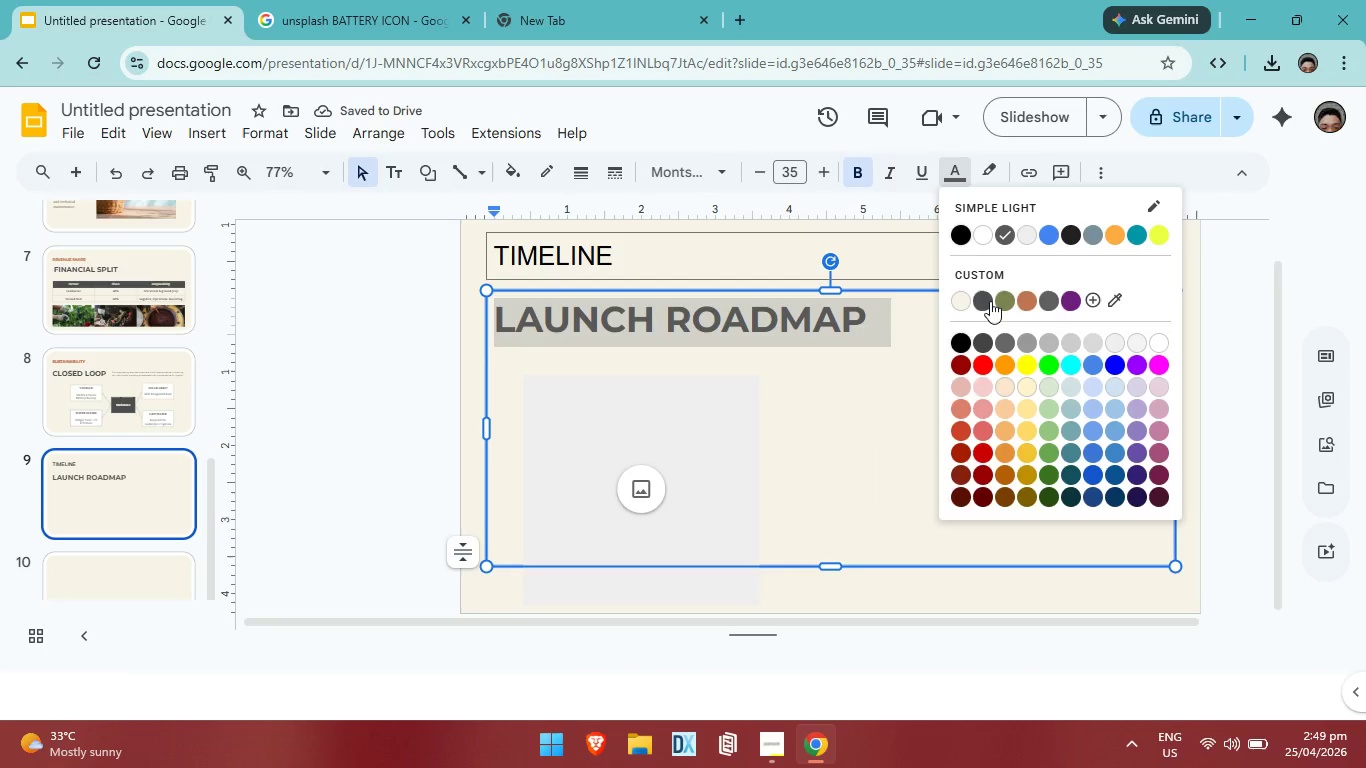 
left_click([990, 301])
 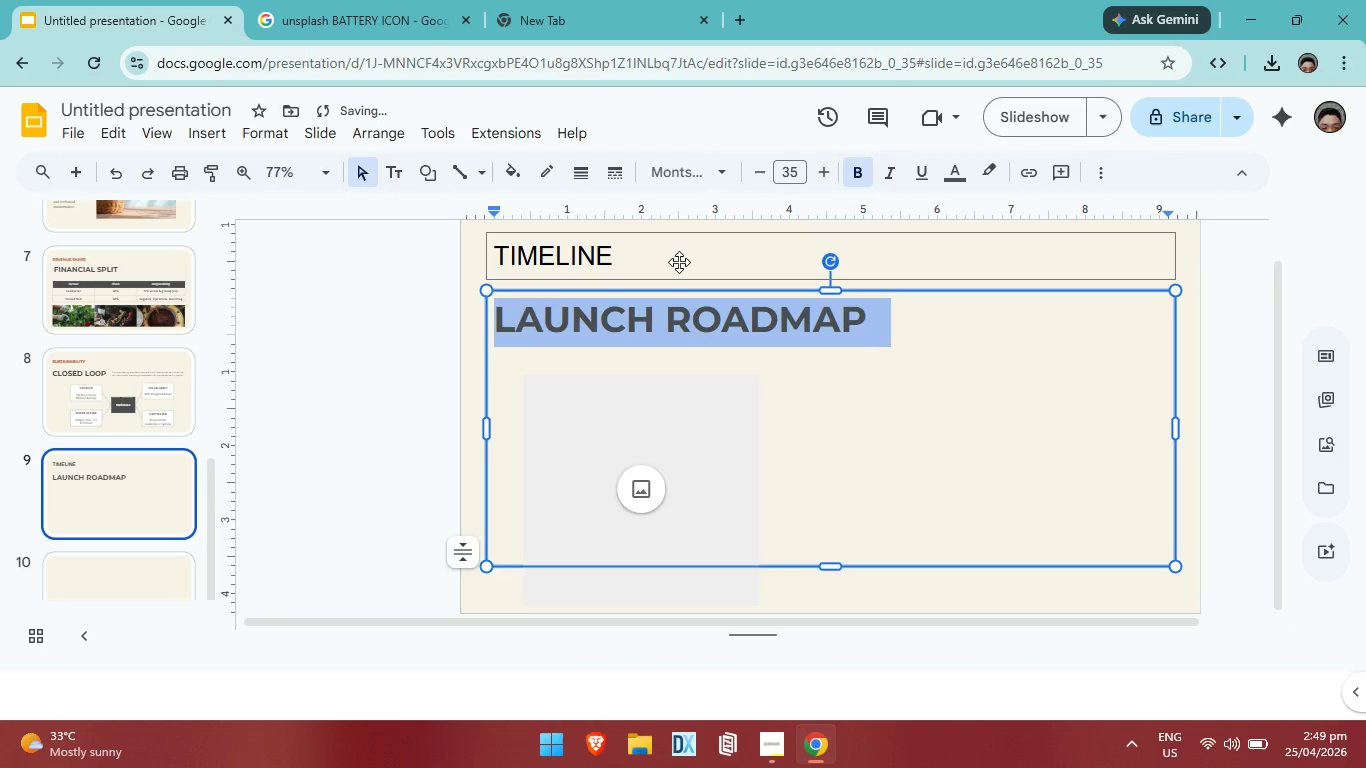 
left_click([679, 262])
 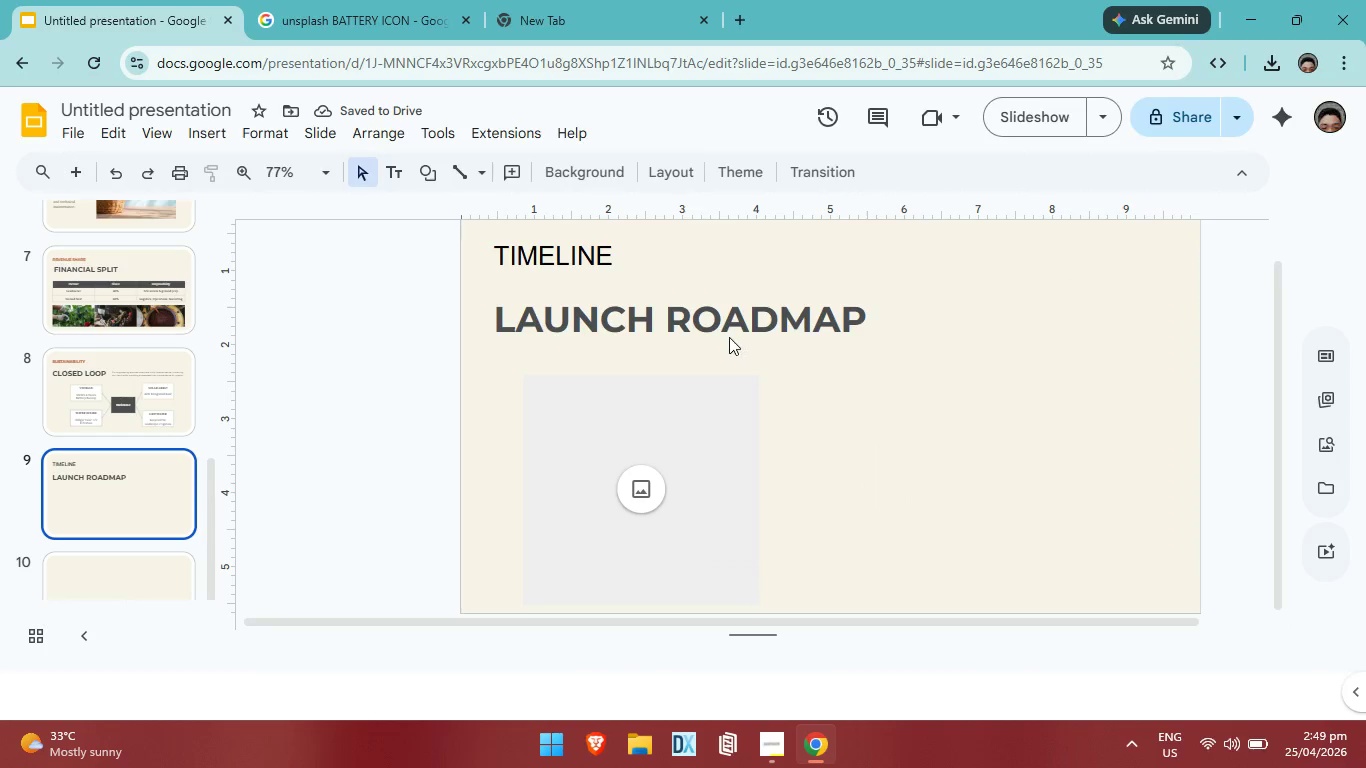 
left_click([612, 252])
 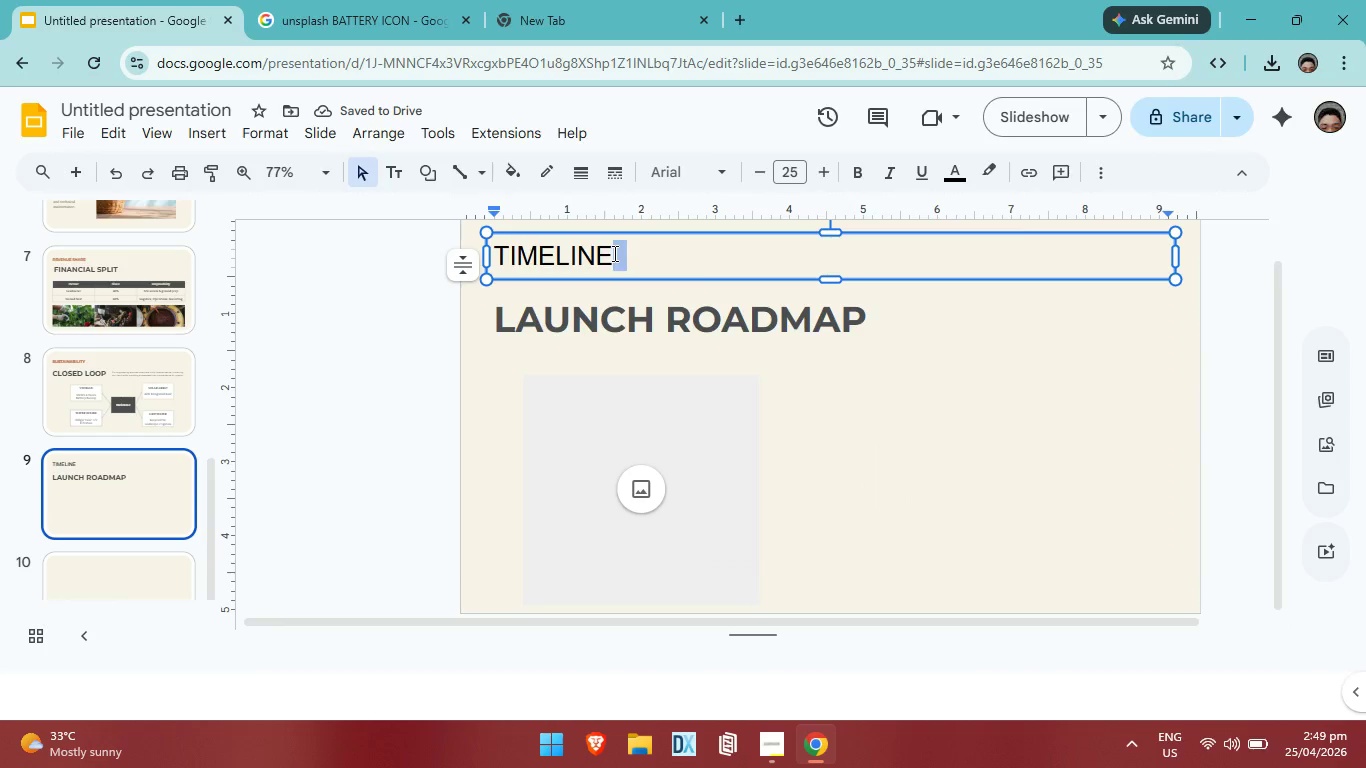 
left_click_drag(start_coordinate=[613, 253], to_coordinate=[492, 245])
 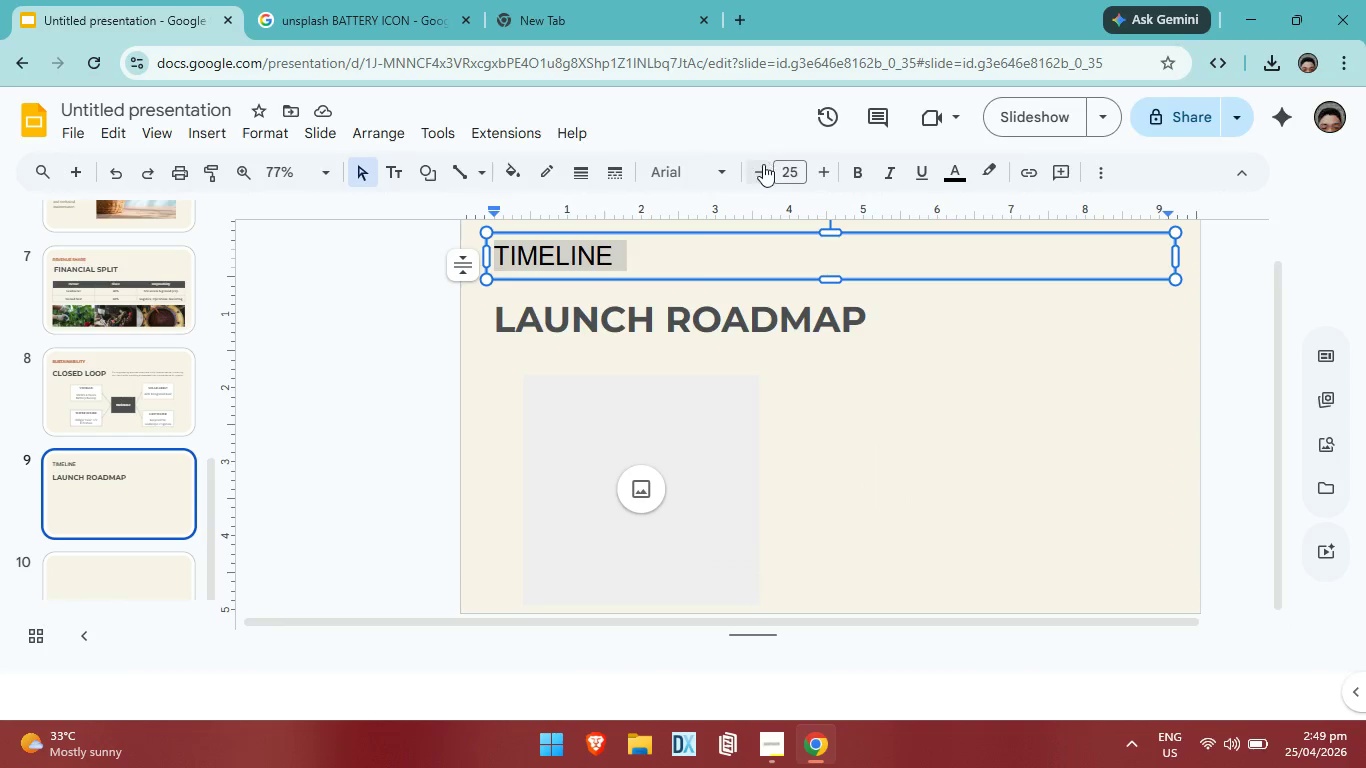 
double_click([762, 170])
 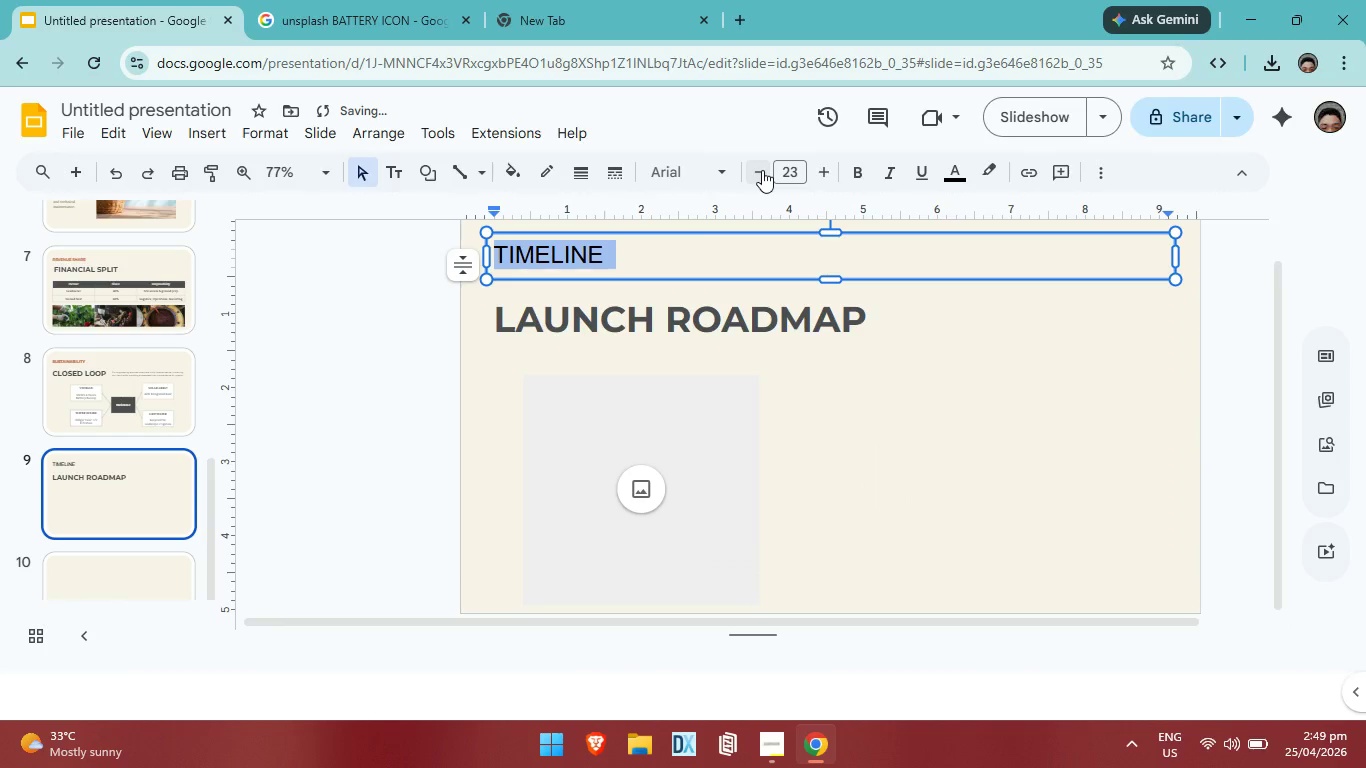 
triple_click([762, 170])
 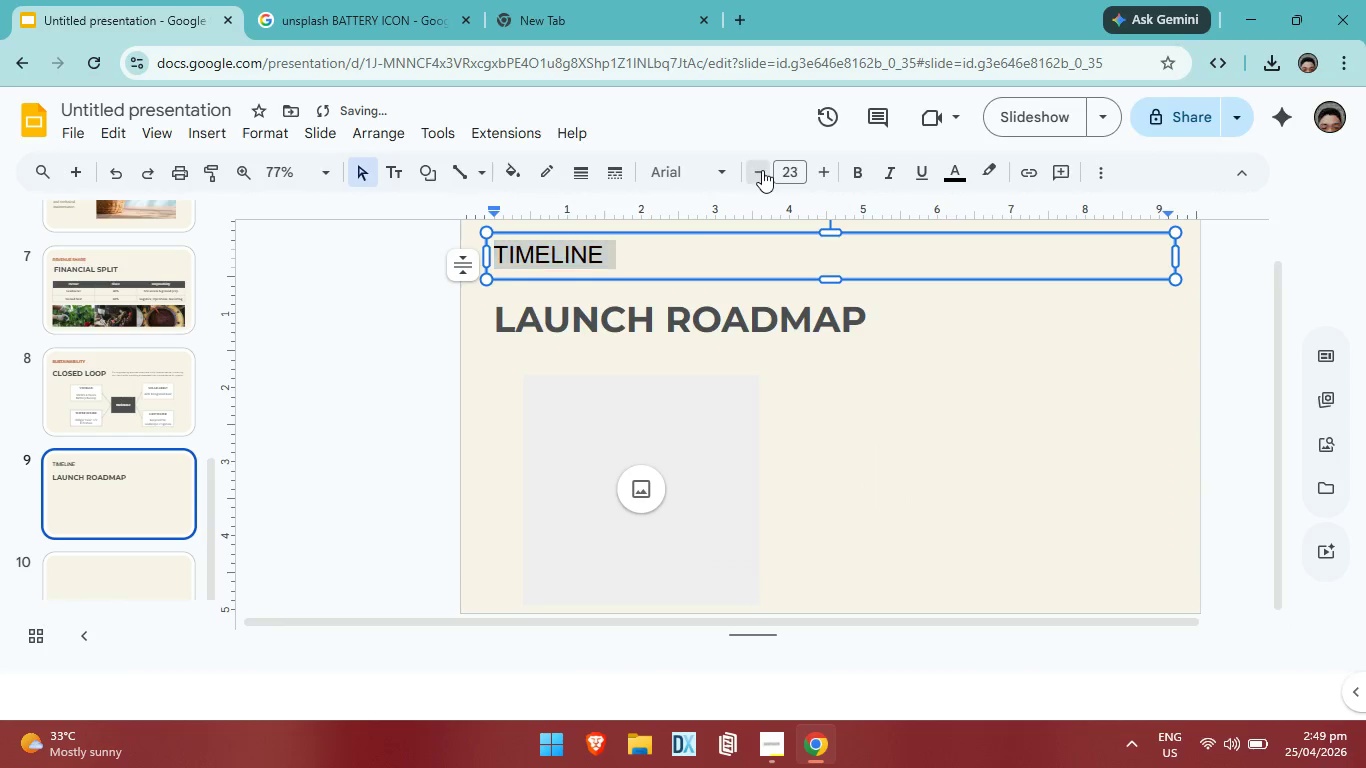 
triple_click([762, 170])
 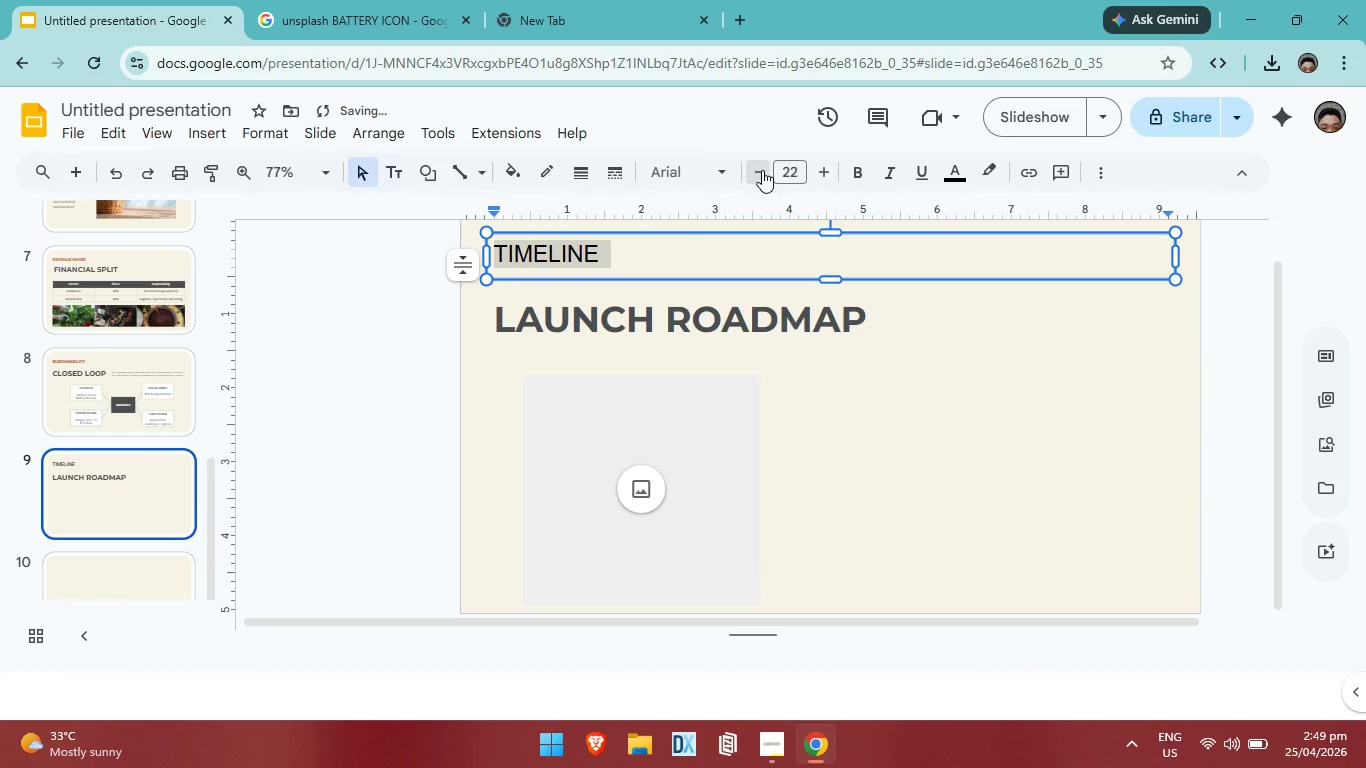 
triple_click([762, 170])
 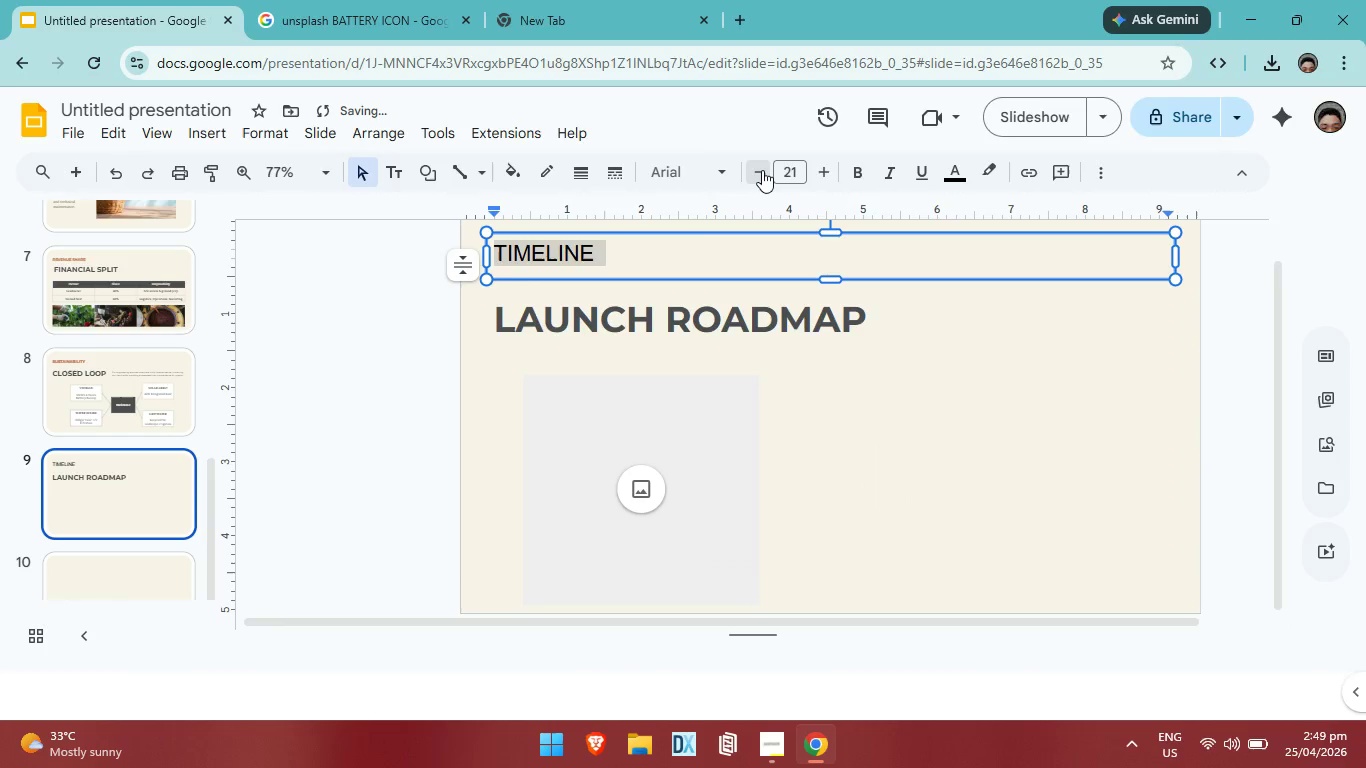 
triple_click([762, 170])
 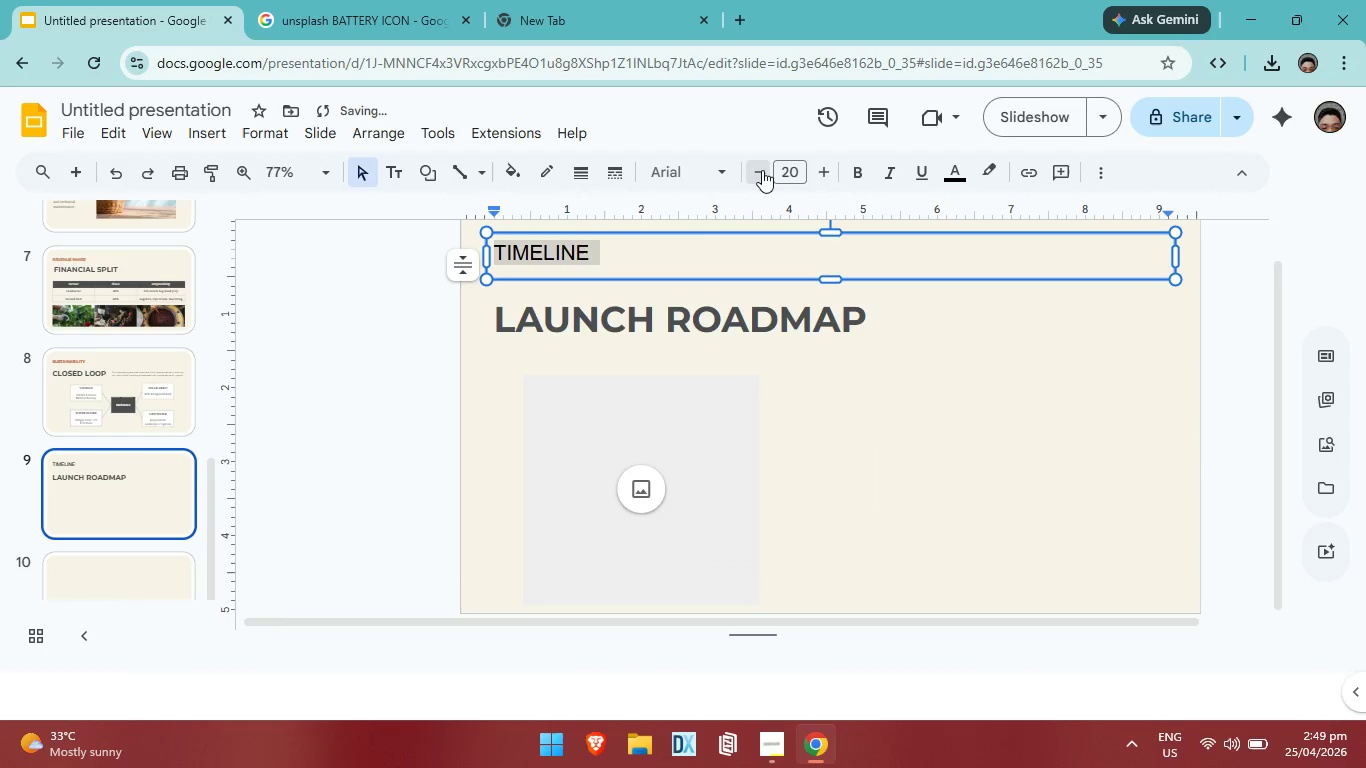 
triple_click([762, 170])
 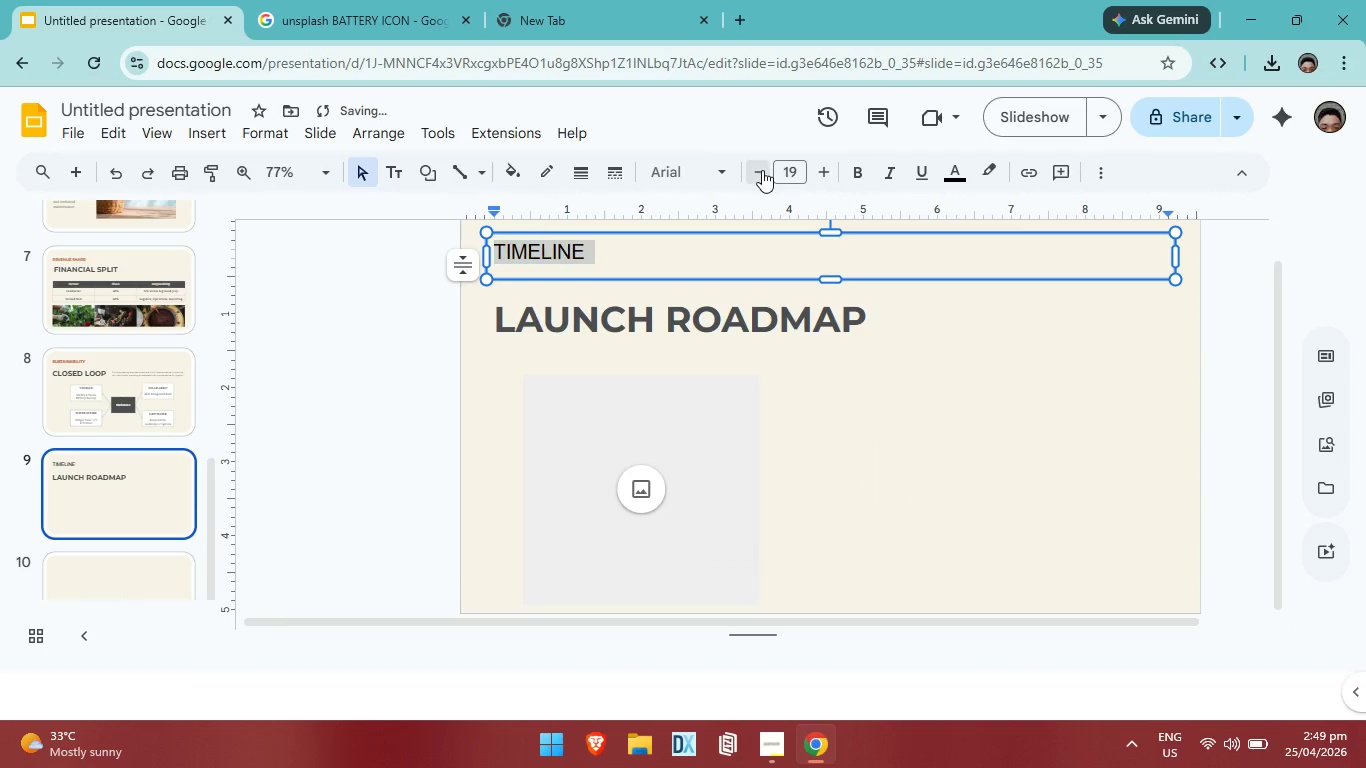 
triple_click([762, 170])
 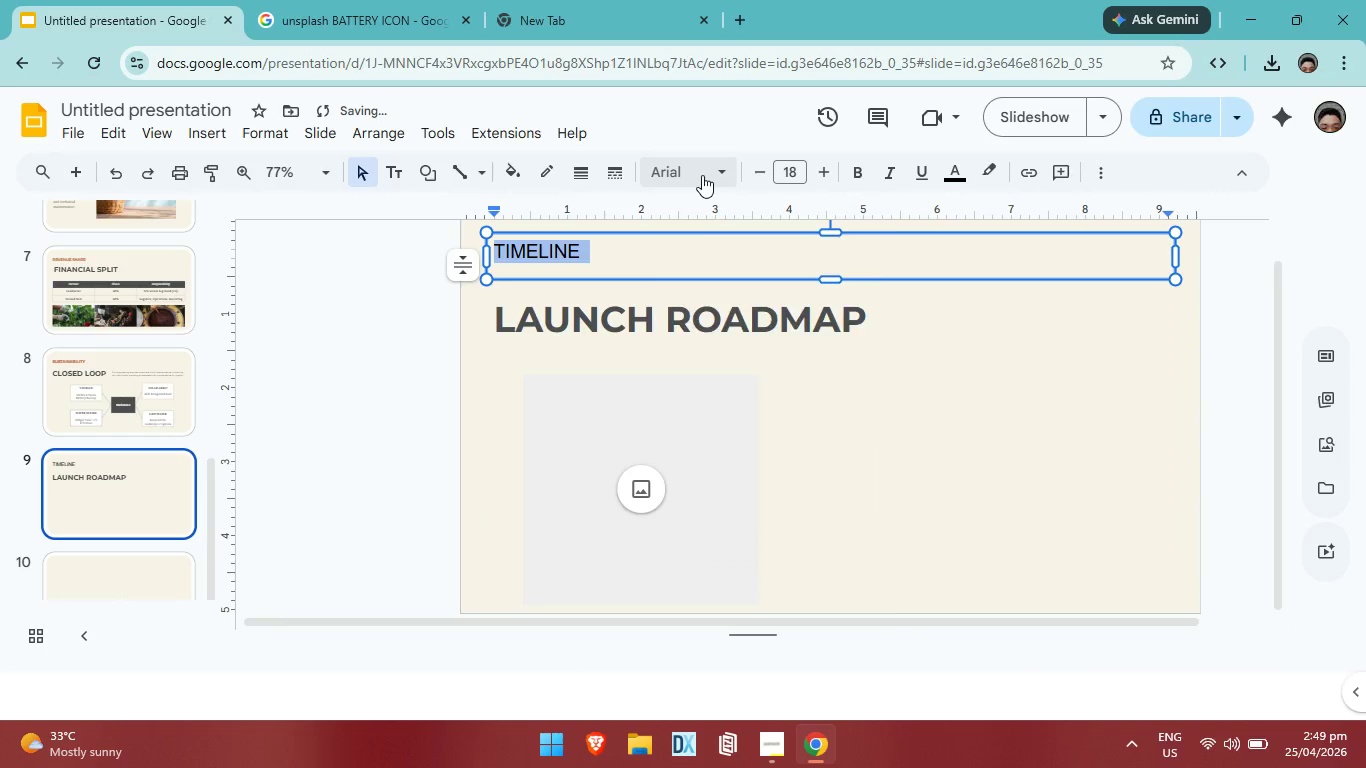 
left_click([702, 175])
 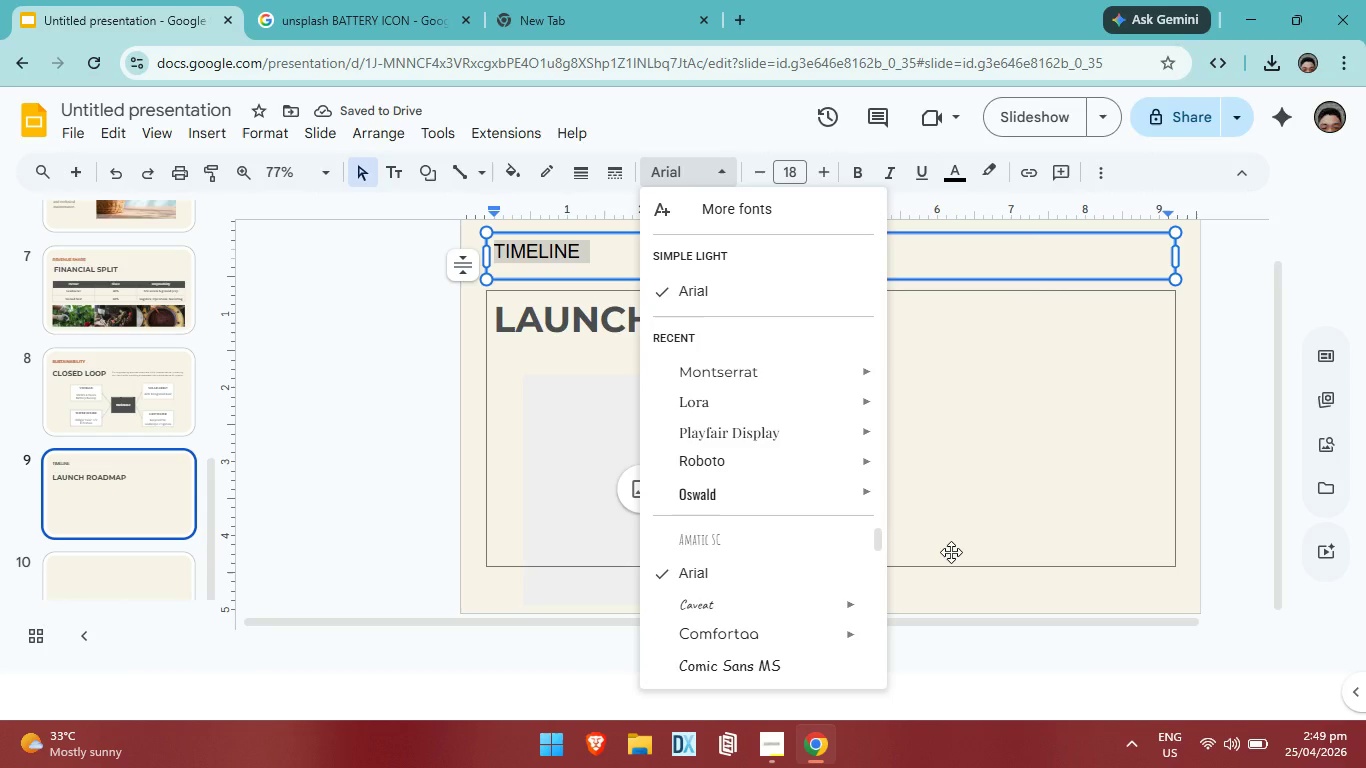 
wait(5.31)
 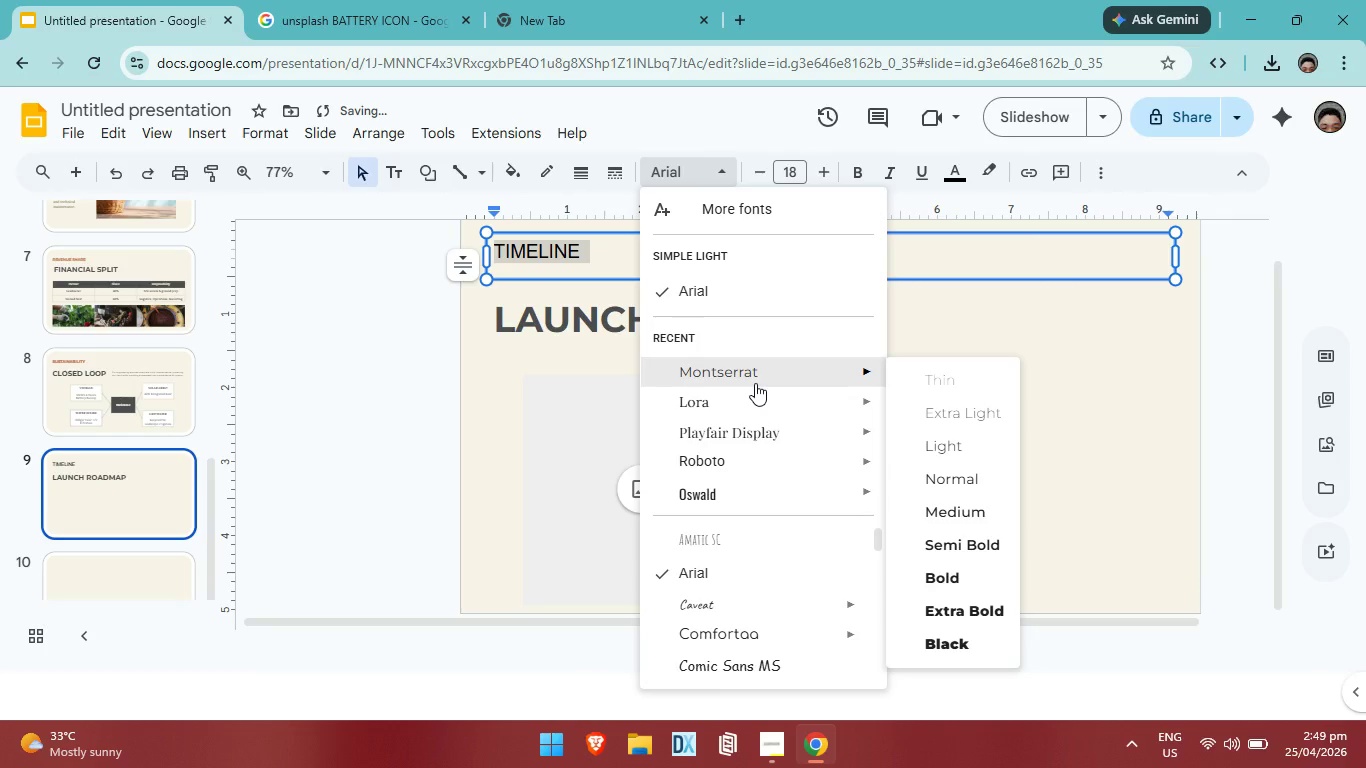 
left_click([949, 568])
 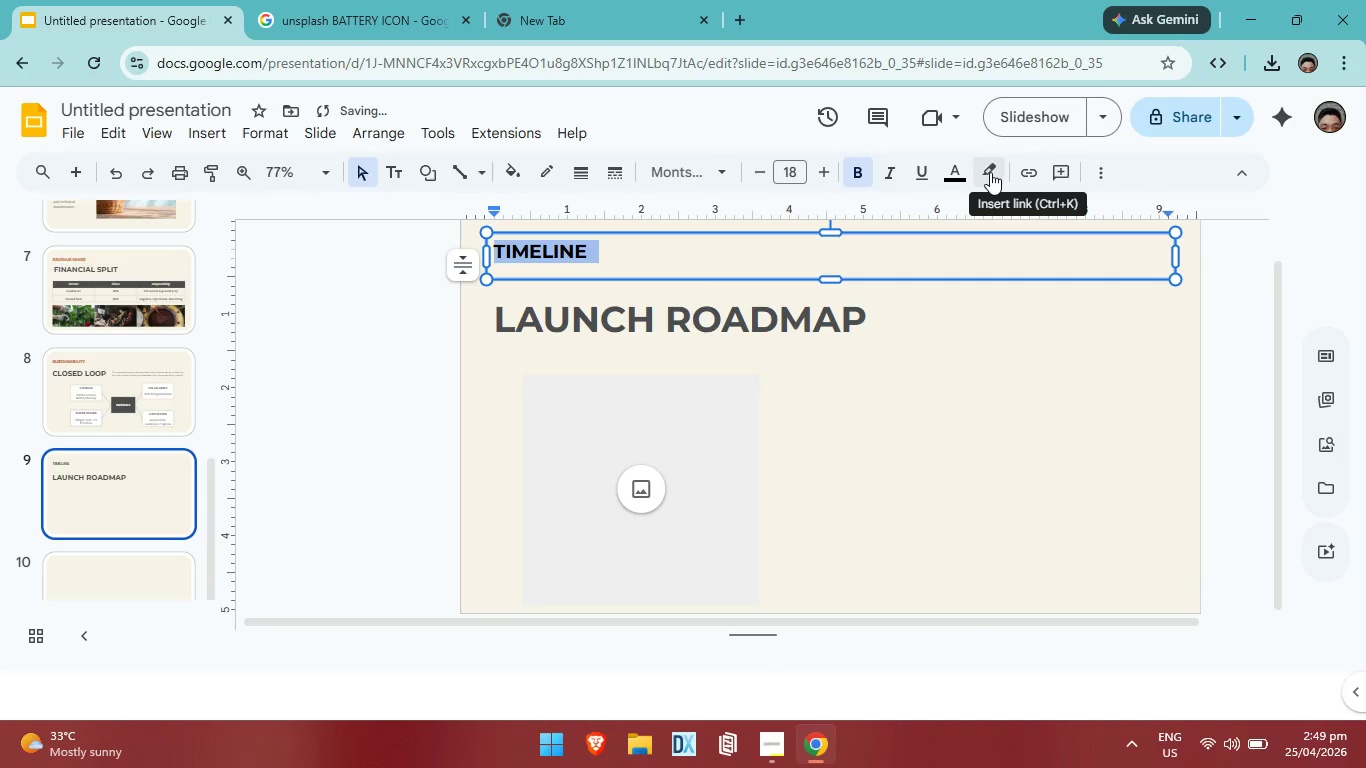 
left_click([987, 172])
 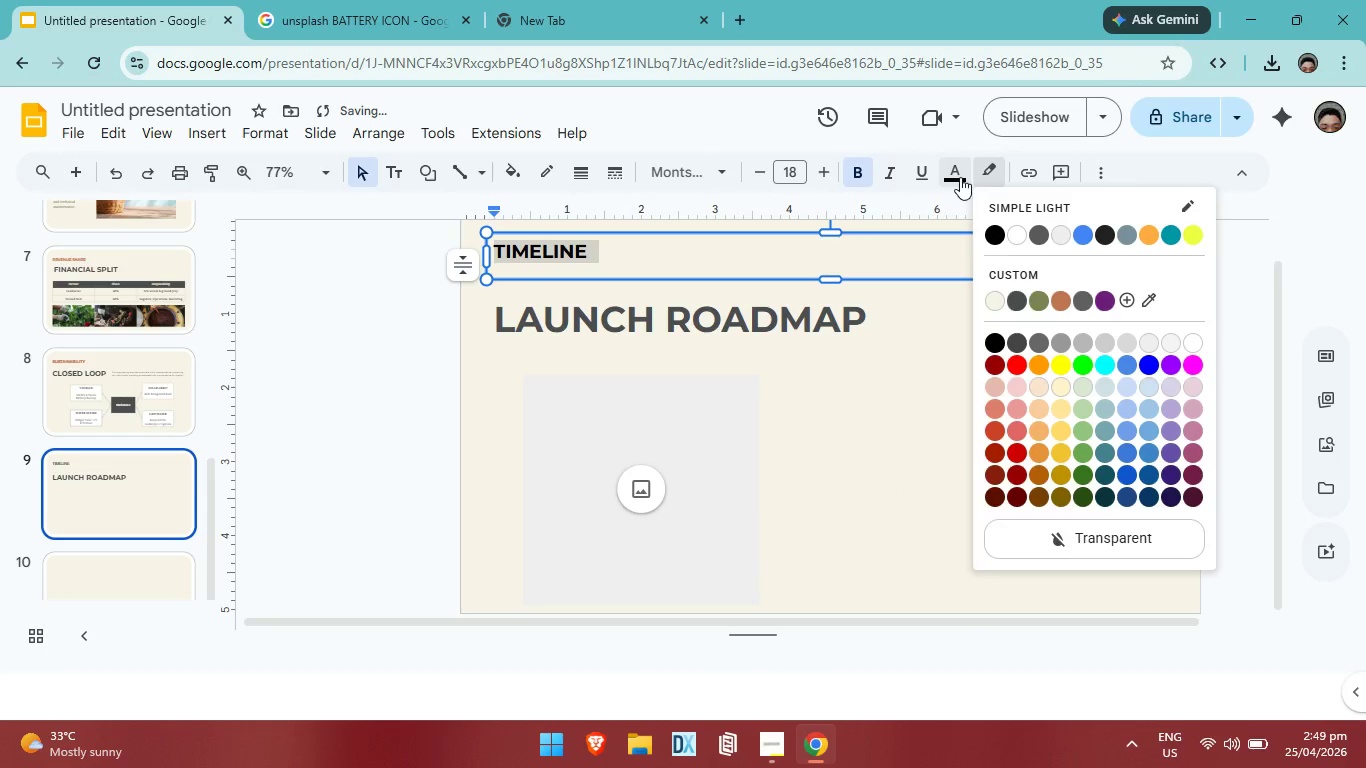 
left_click([960, 177])
 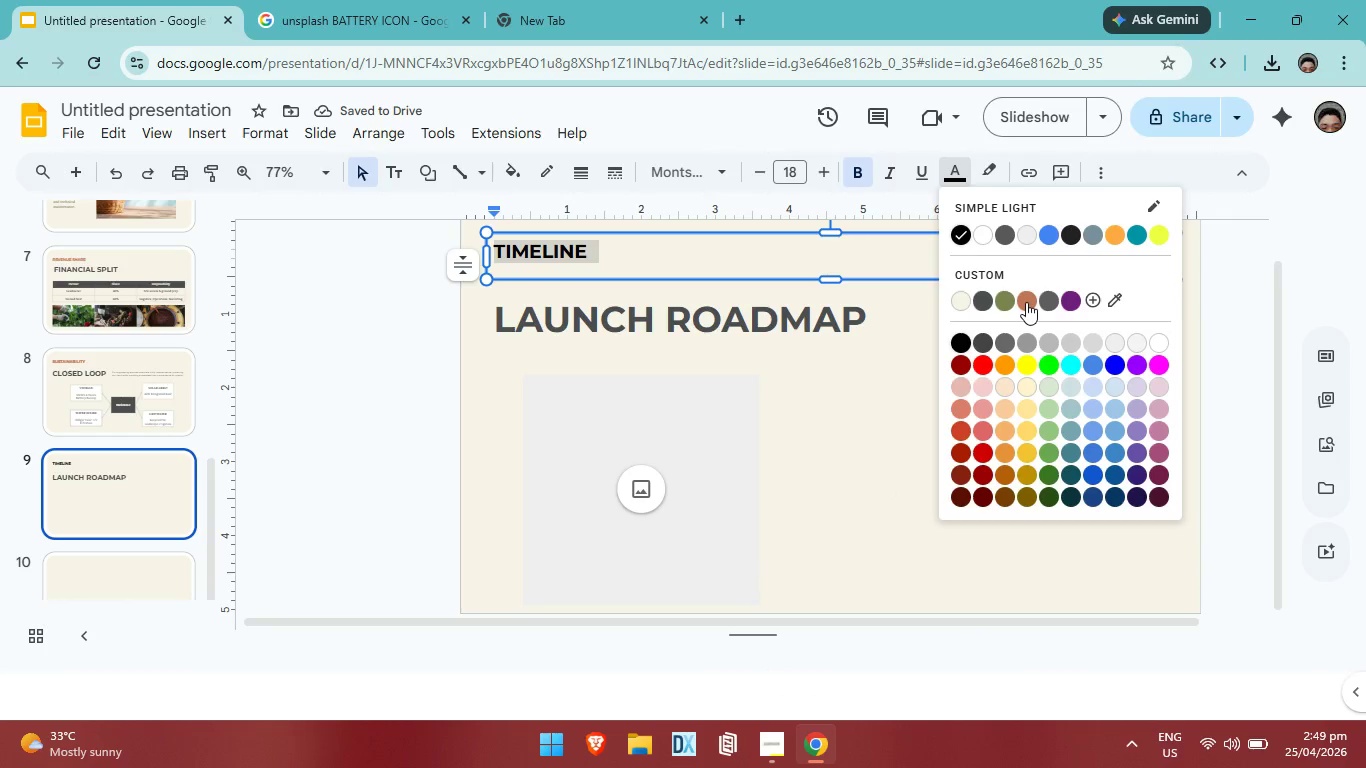 
left_click([1028, 302])
 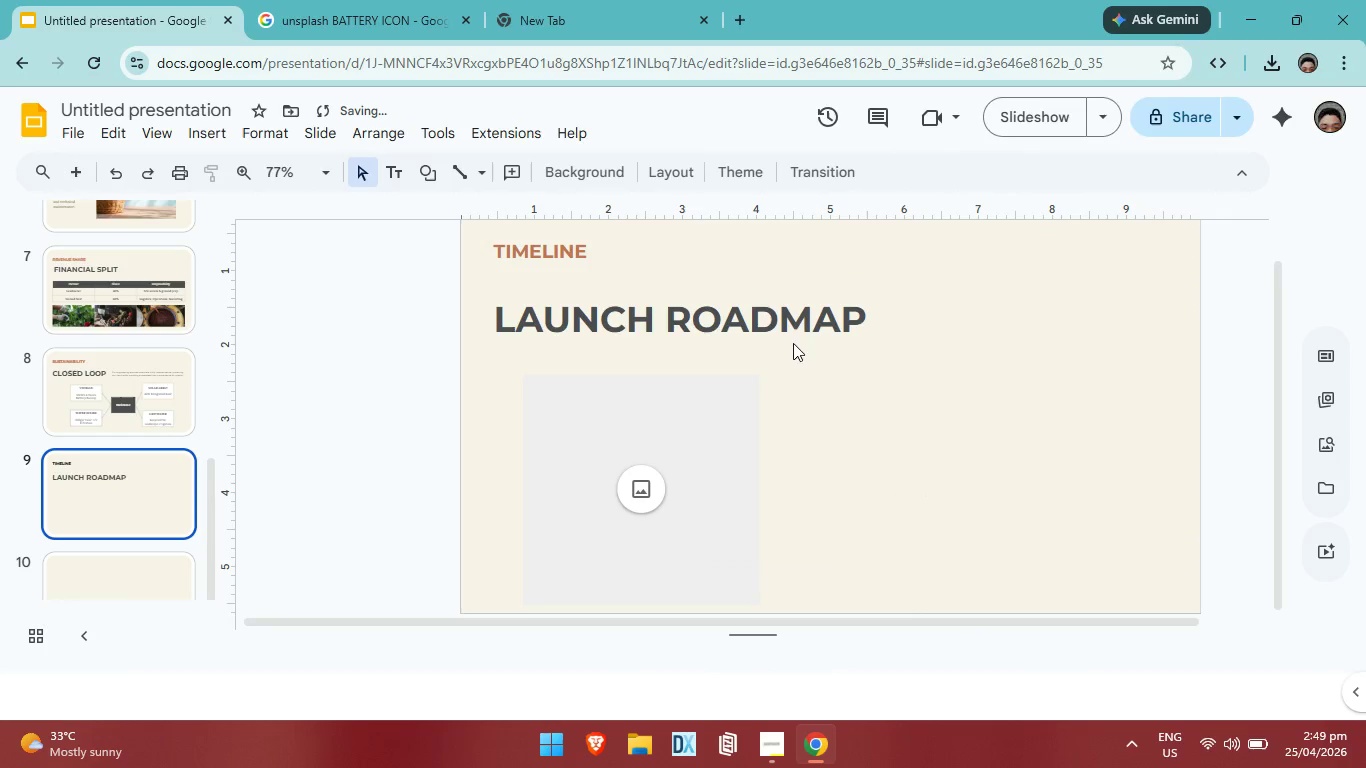 
left_click([790, 324])
 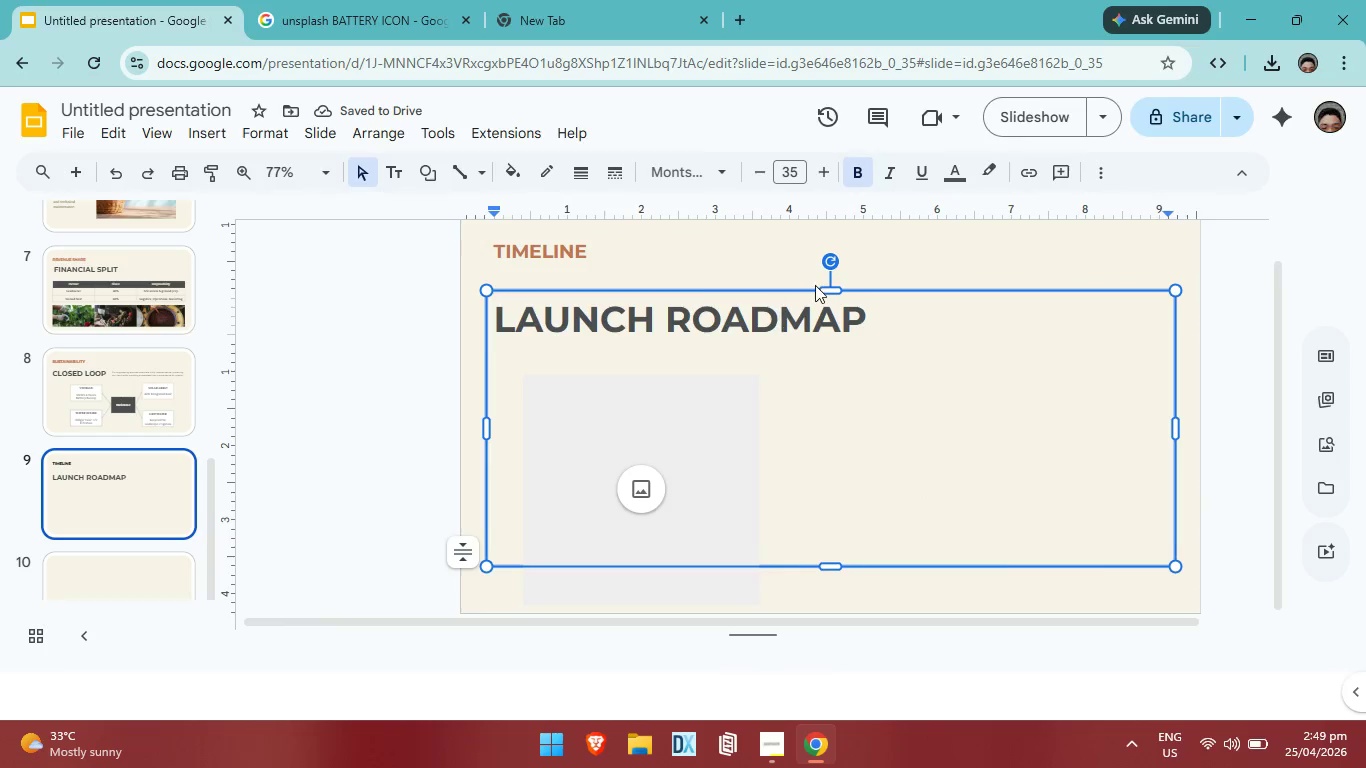 
left_click([815, 285])
 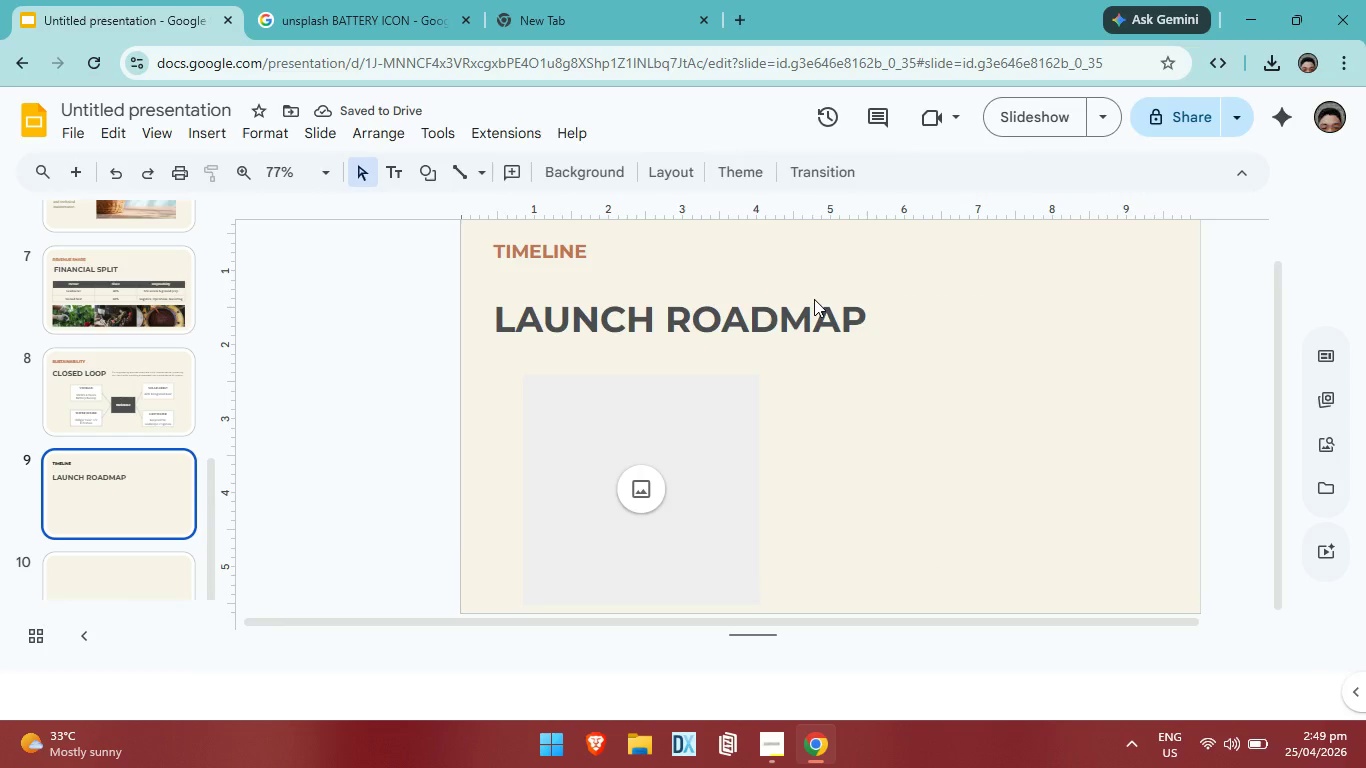 
left_click([814, 299])
 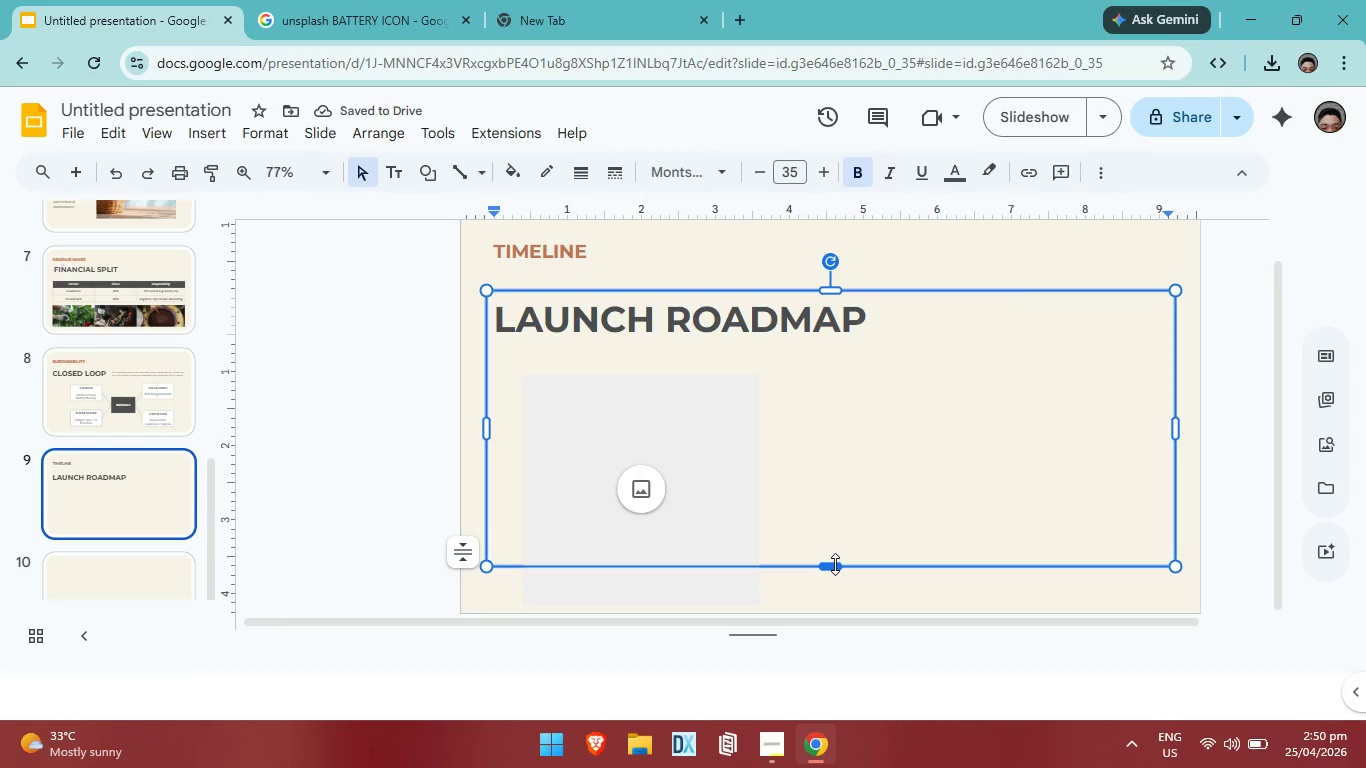 
left_click_drag(start_coordinate=[835, 564], to_coordinate=[830, 360])
 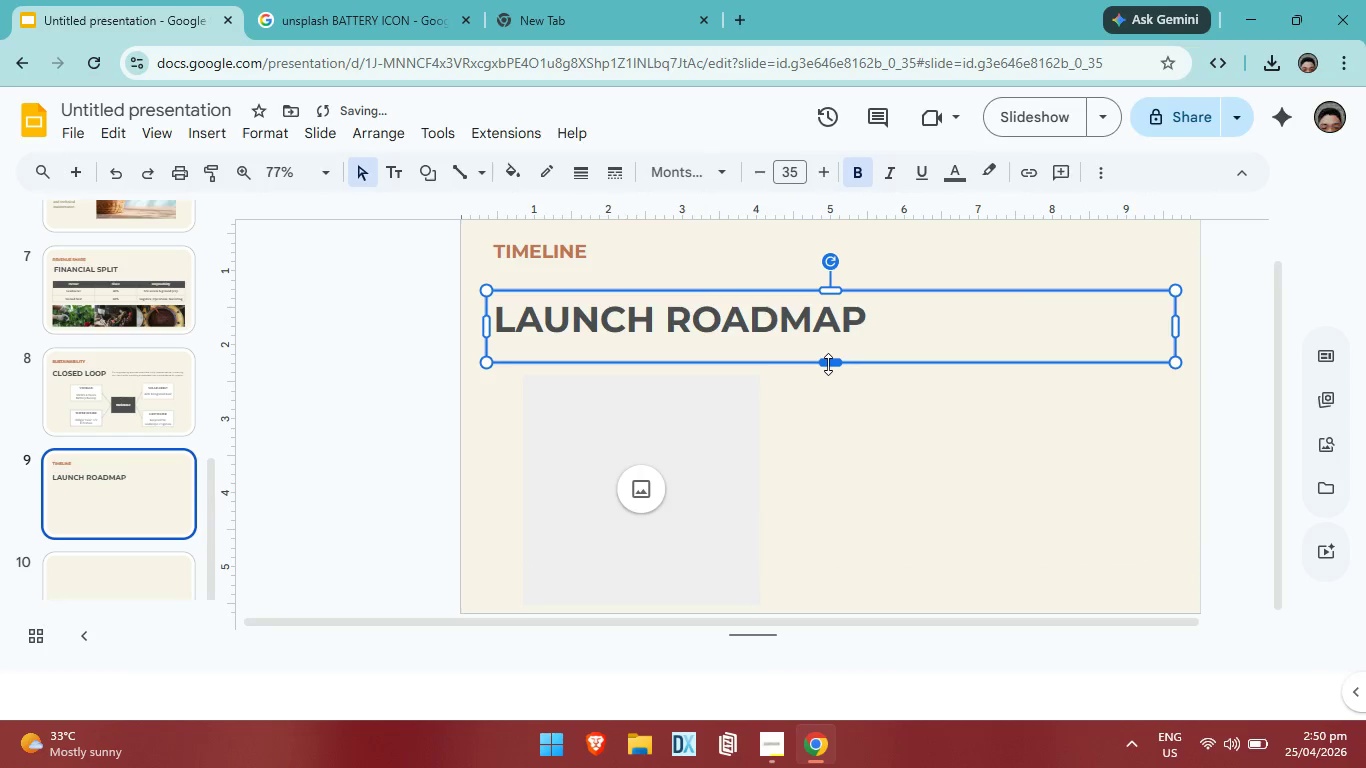 
left_click_drag(start_coordinate=[827, 364], to_coordinate=[826, 348])
 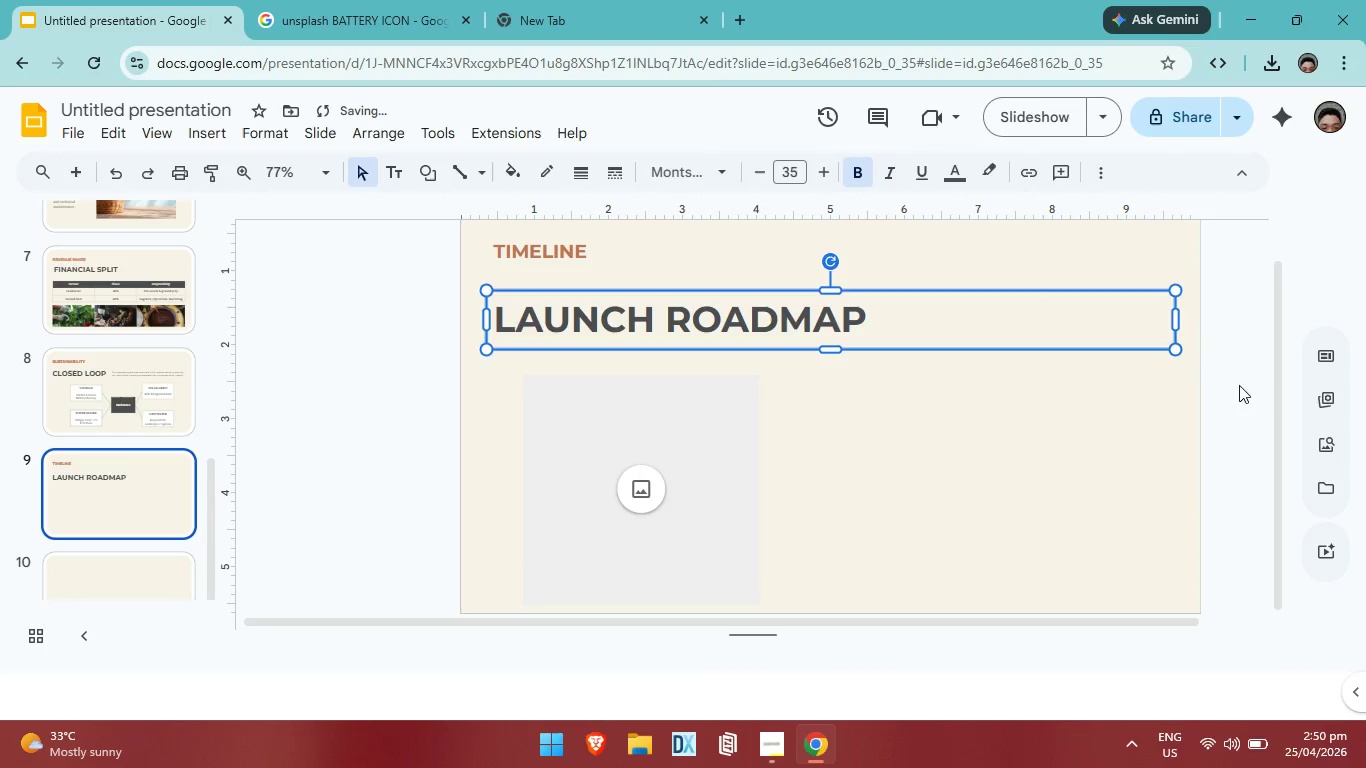 
left_click([1239, 385])
 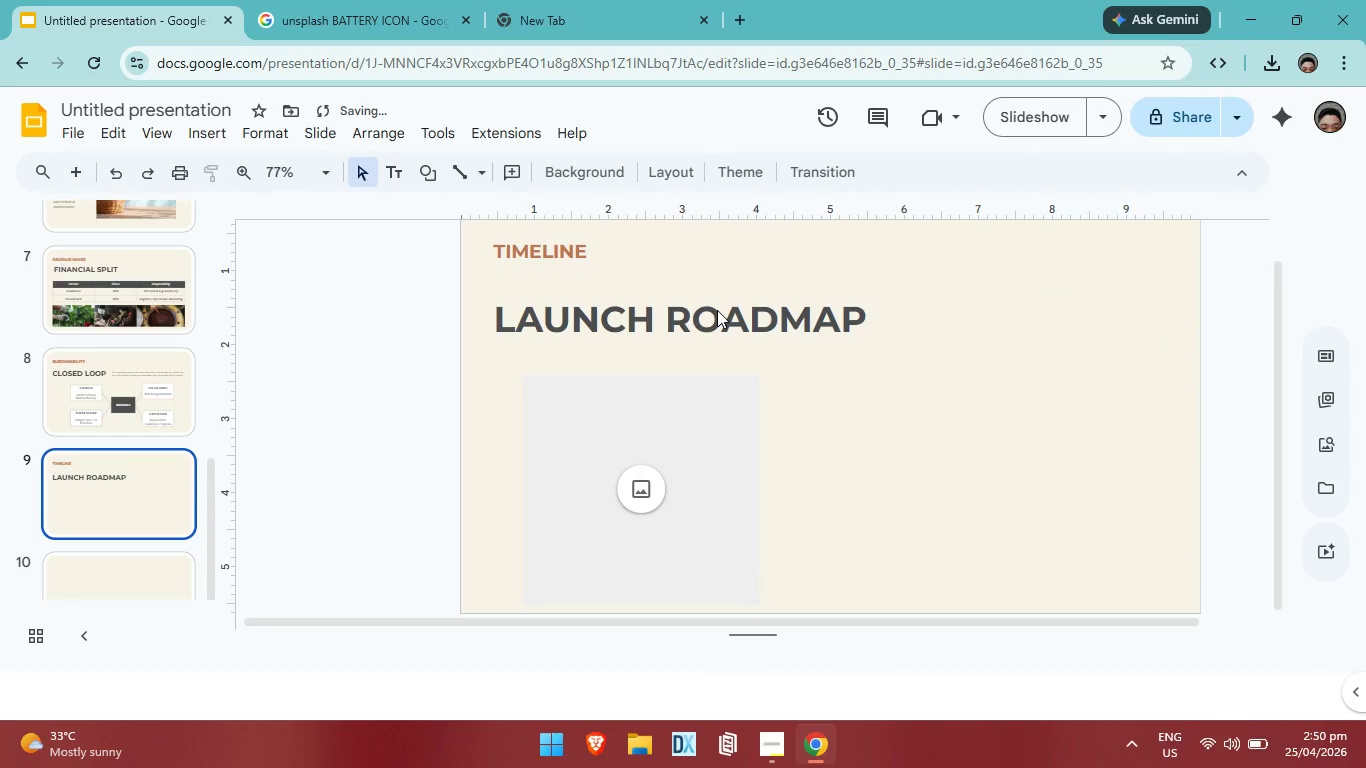 
left_click([717, 310])
 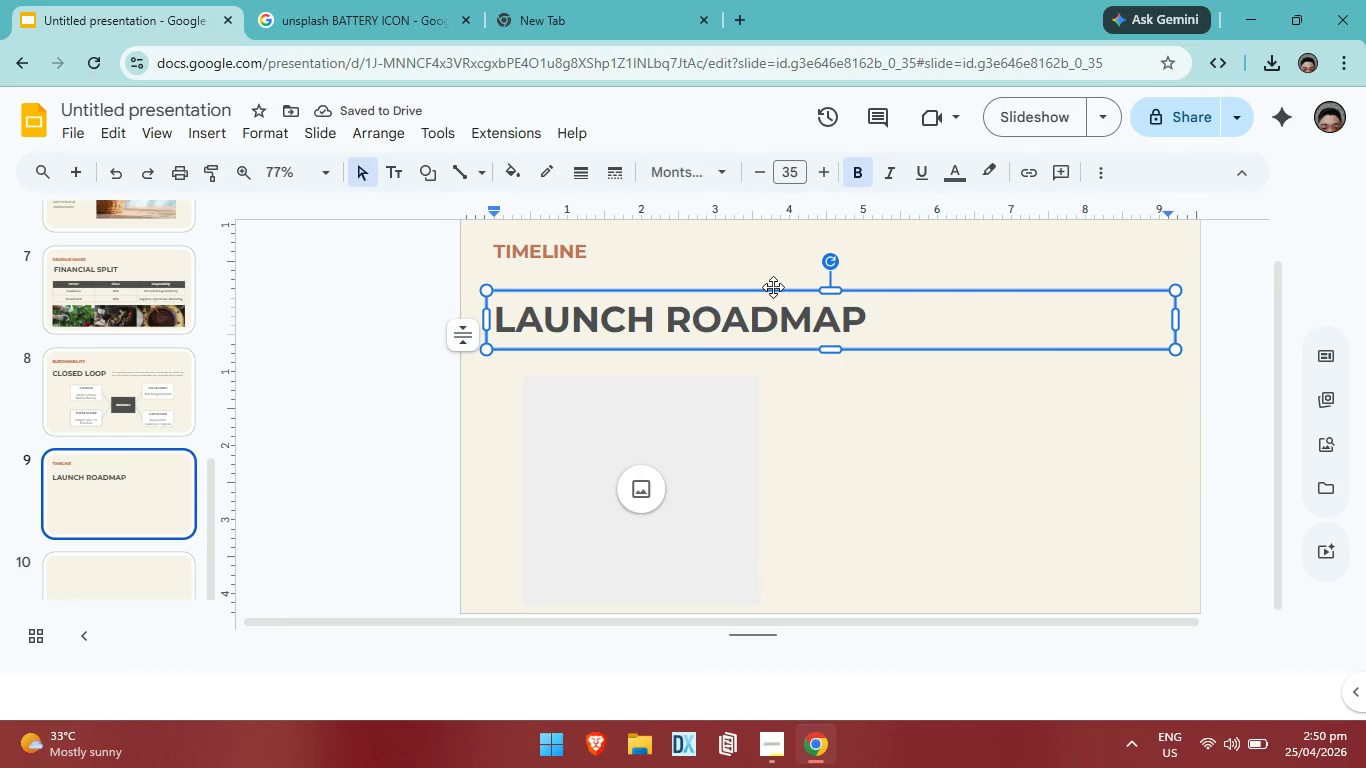 
left_click_drag(start_coordinate=[773, 287], to_coordinate=[773, 275])
 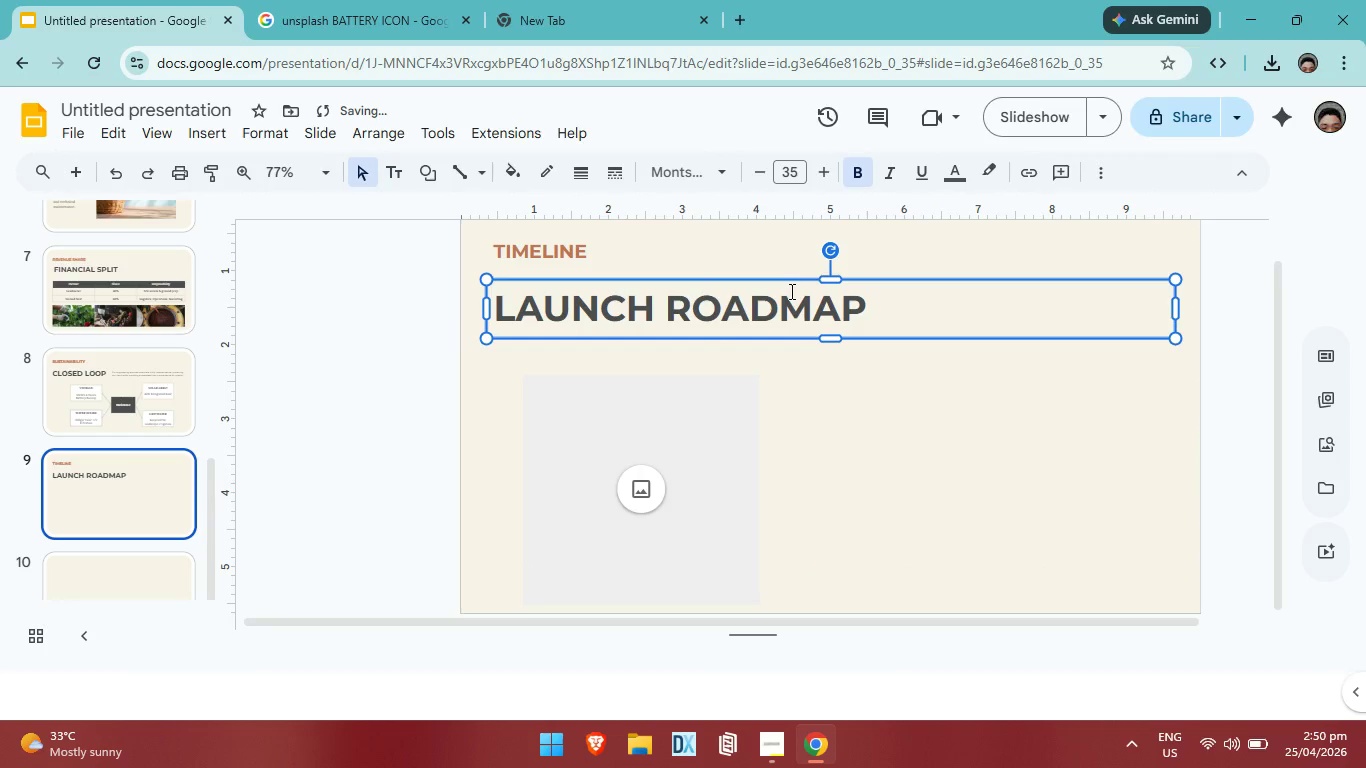 
left_click_drag(start_coordinate=[792, 280], to_coordinate=[792, 271])
 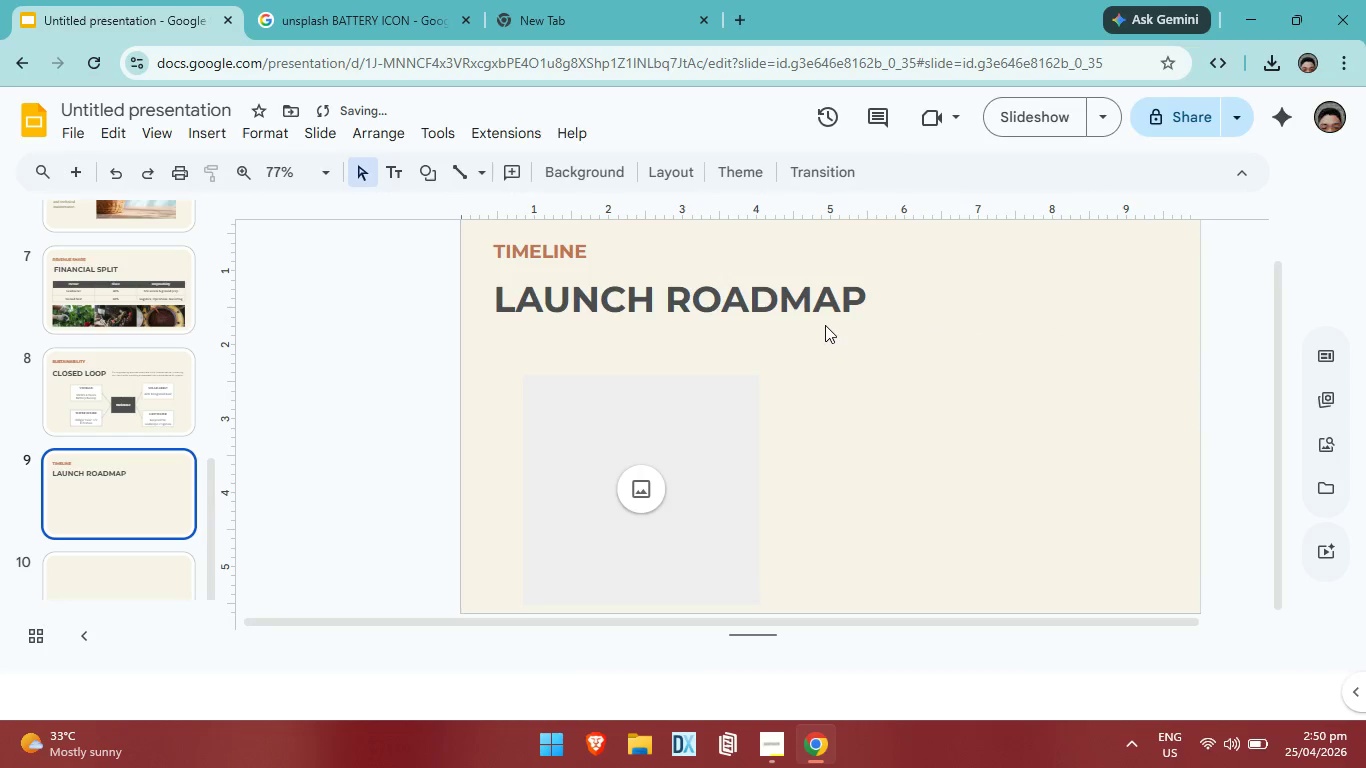 
left_click([815, 297])
 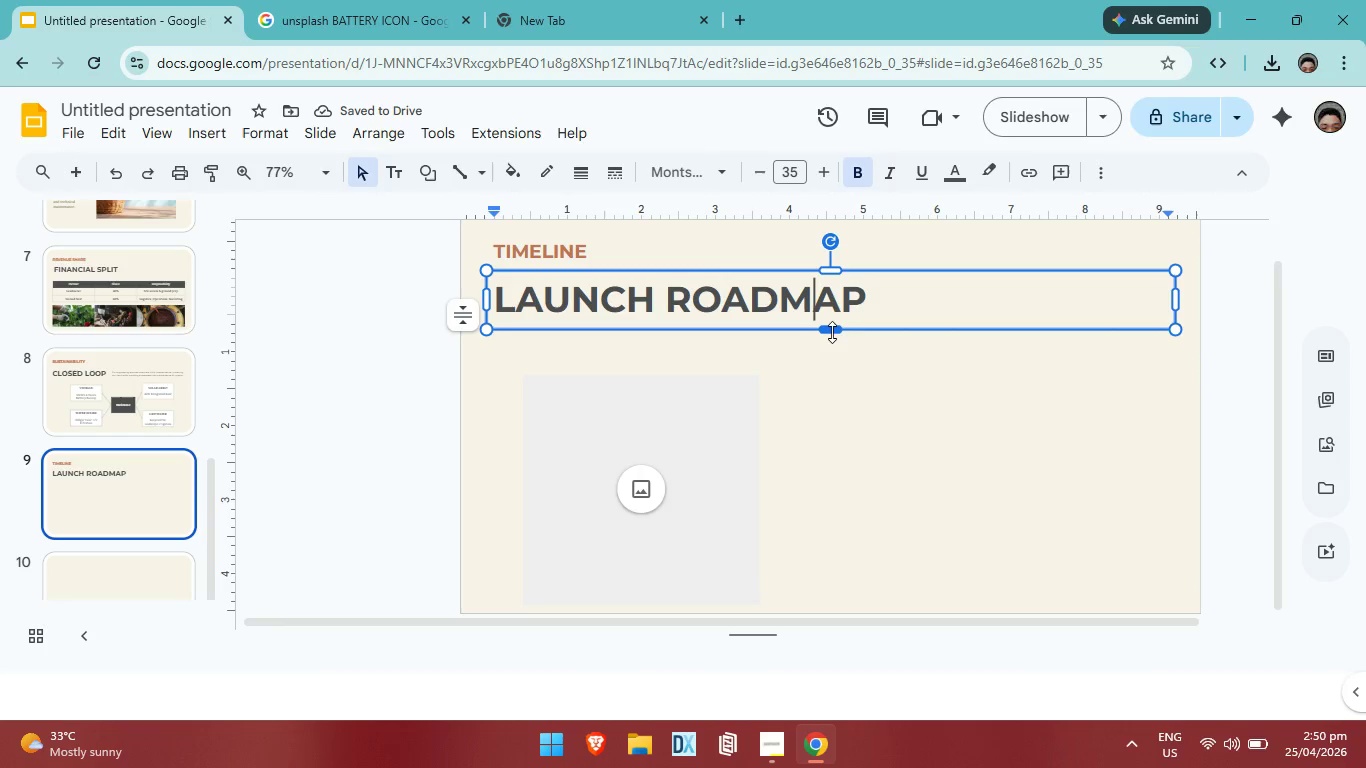 
left_click_drag(start_coordinate=[832, 332], to_coordinate=[832, 357])
 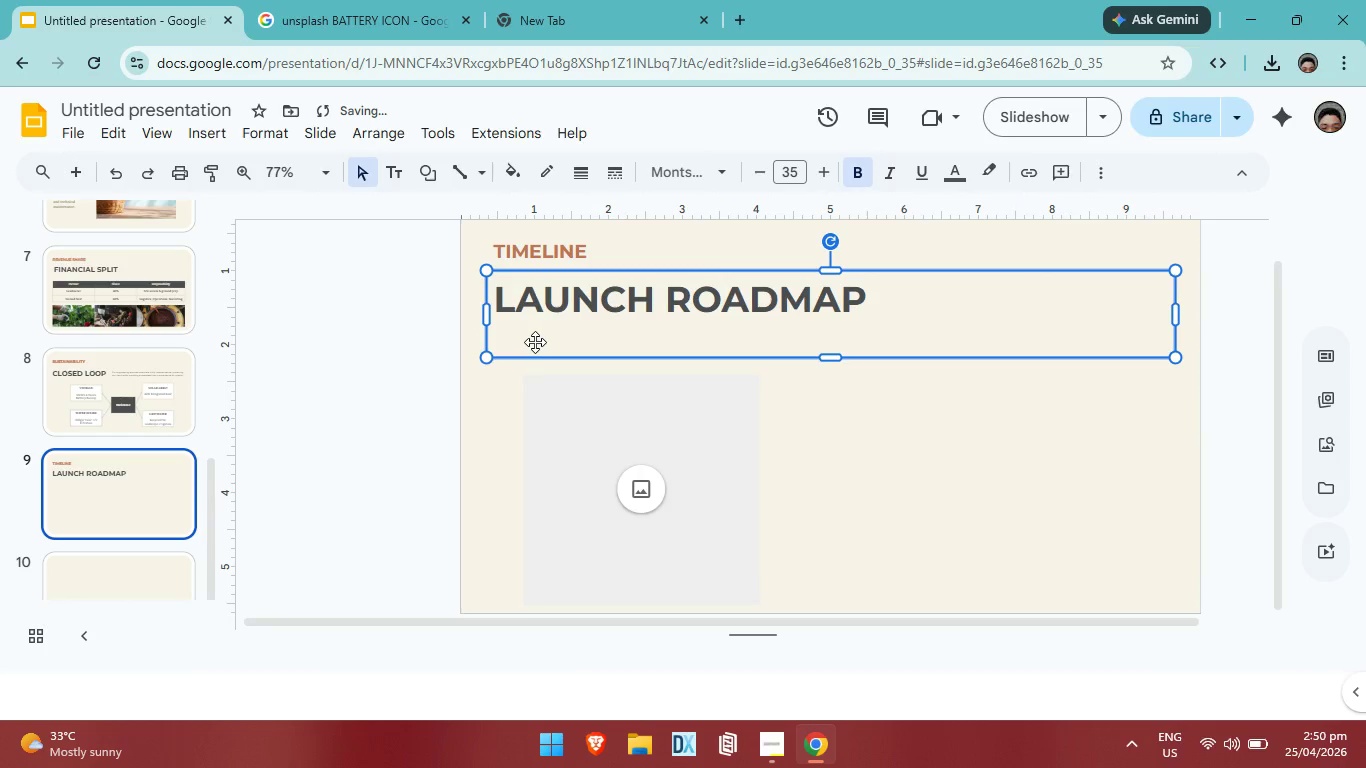 
left_click([535, 342])
 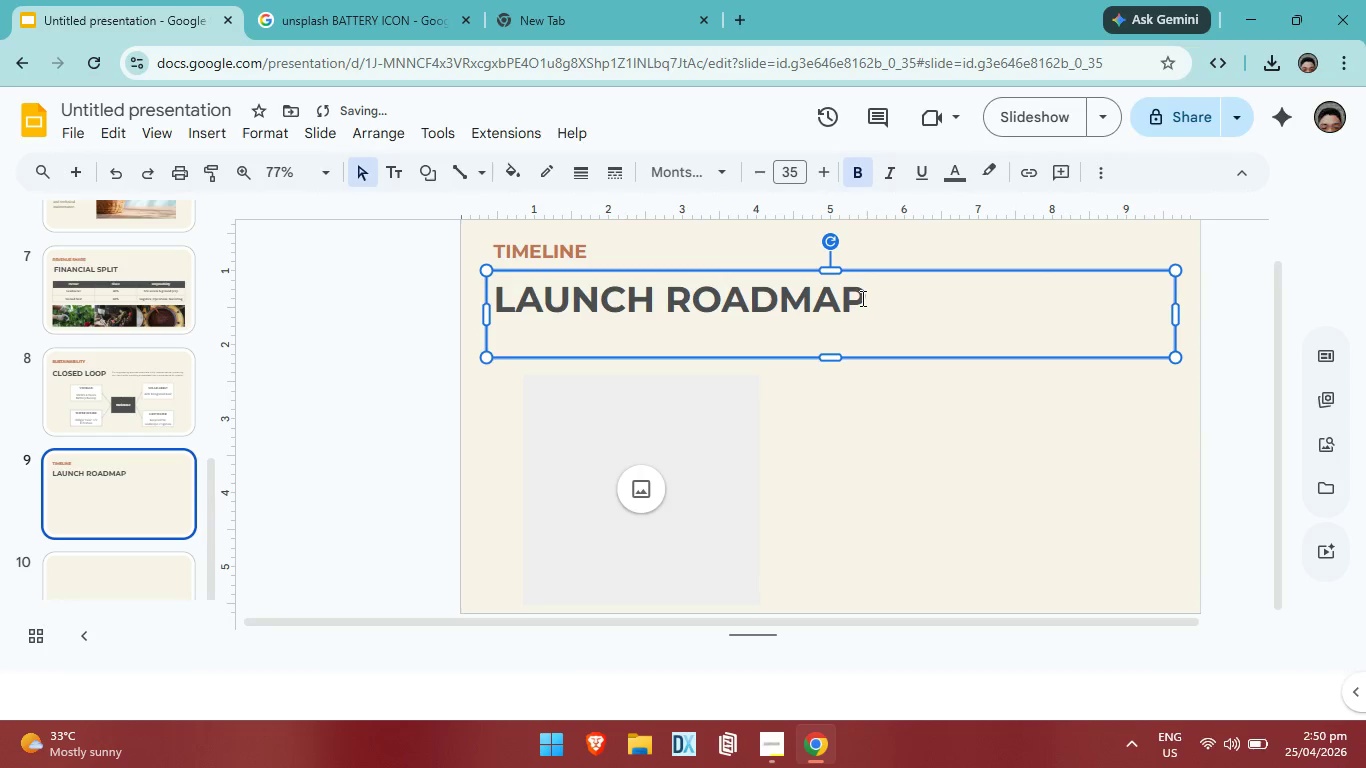 
left_click([861, 298])
 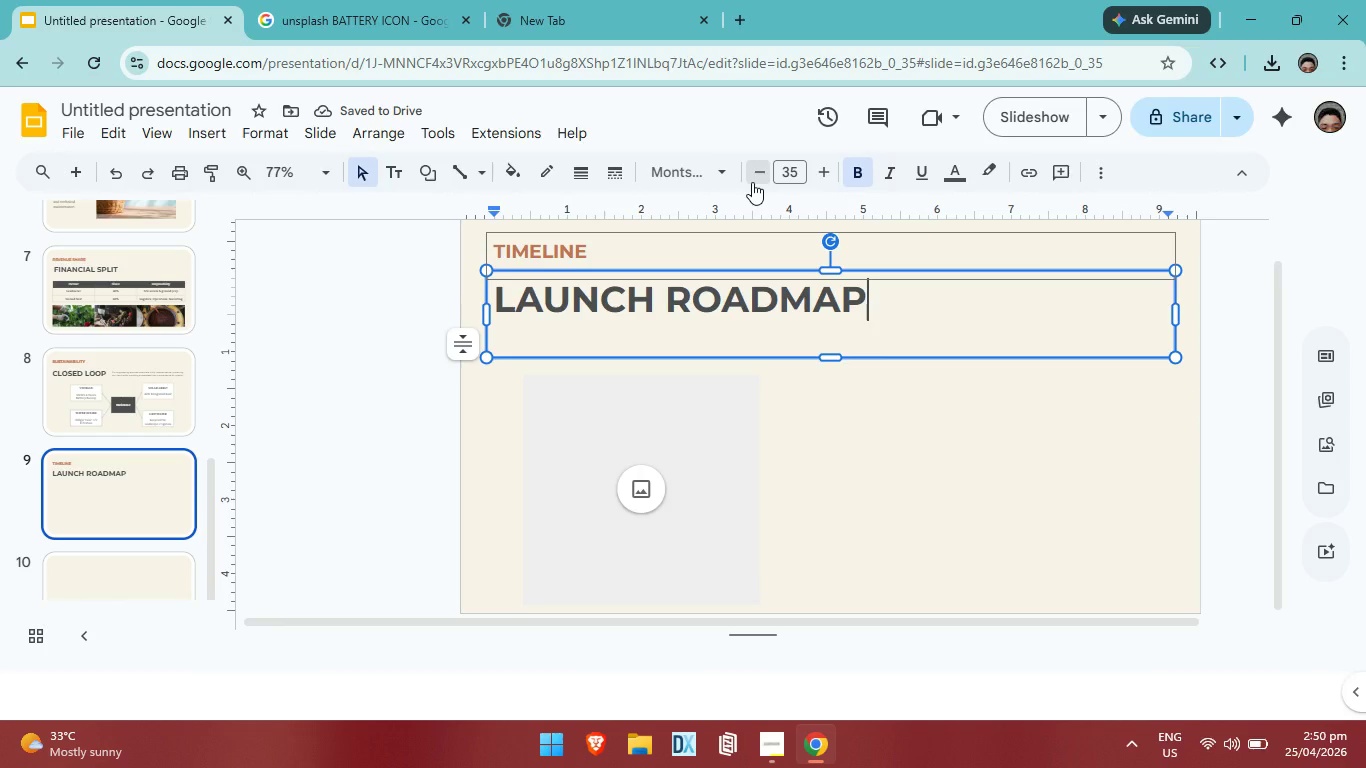 
double_click([751, 182])
 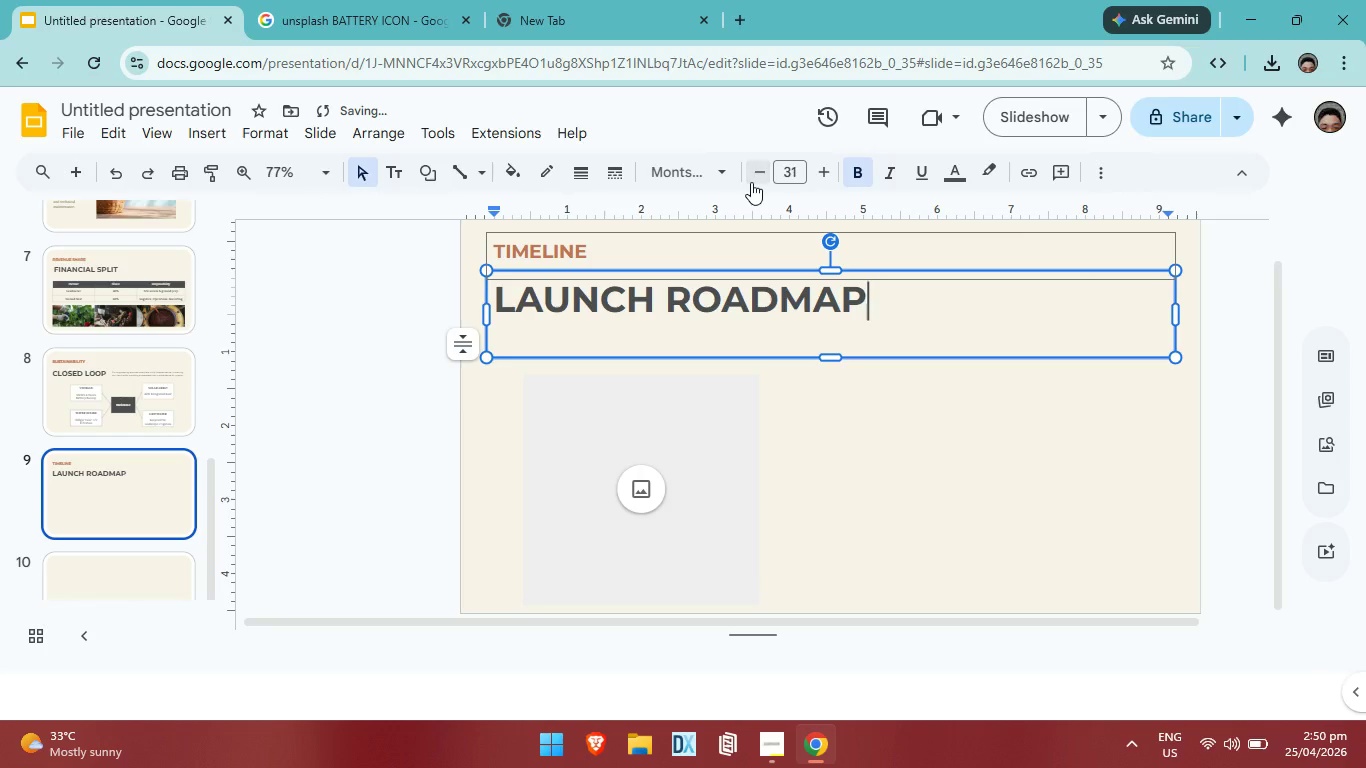 
triple_click([751, 182])
 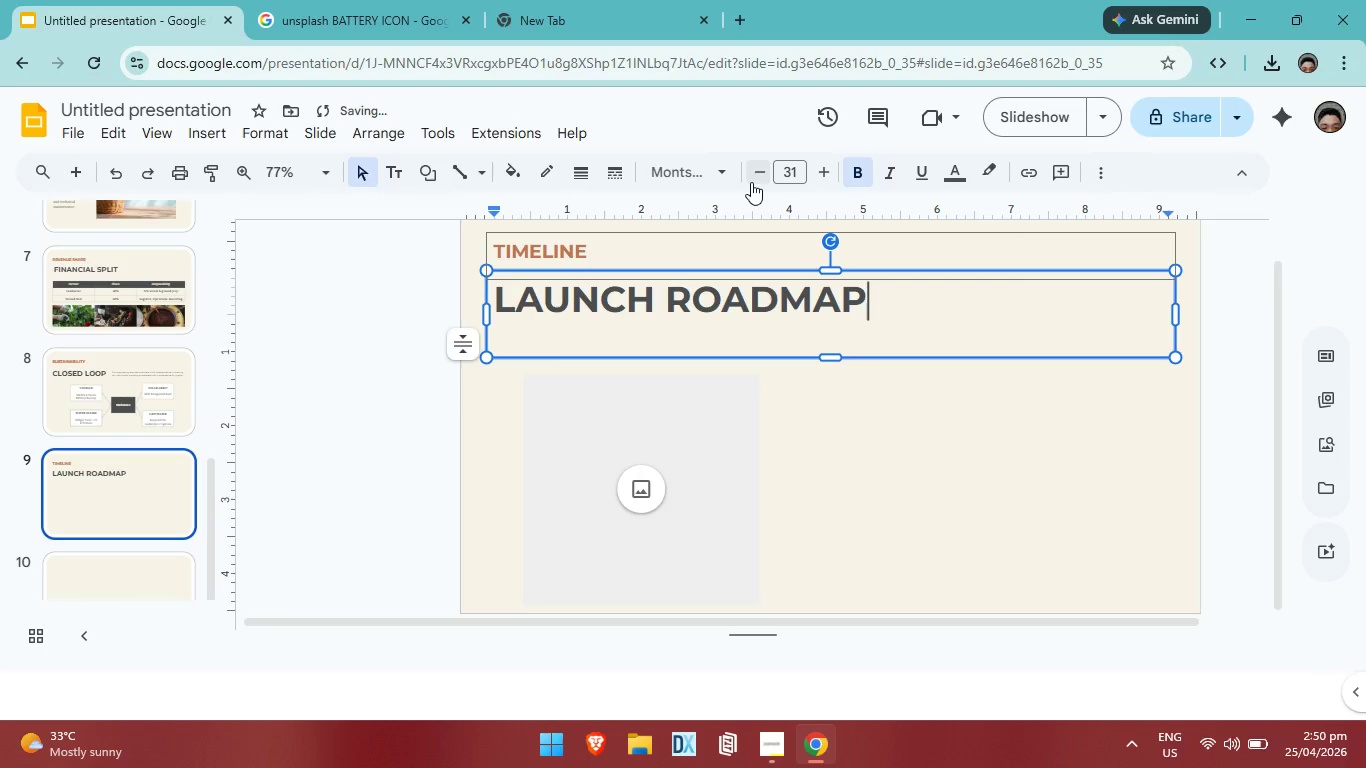 
triple_click([751, 182])
 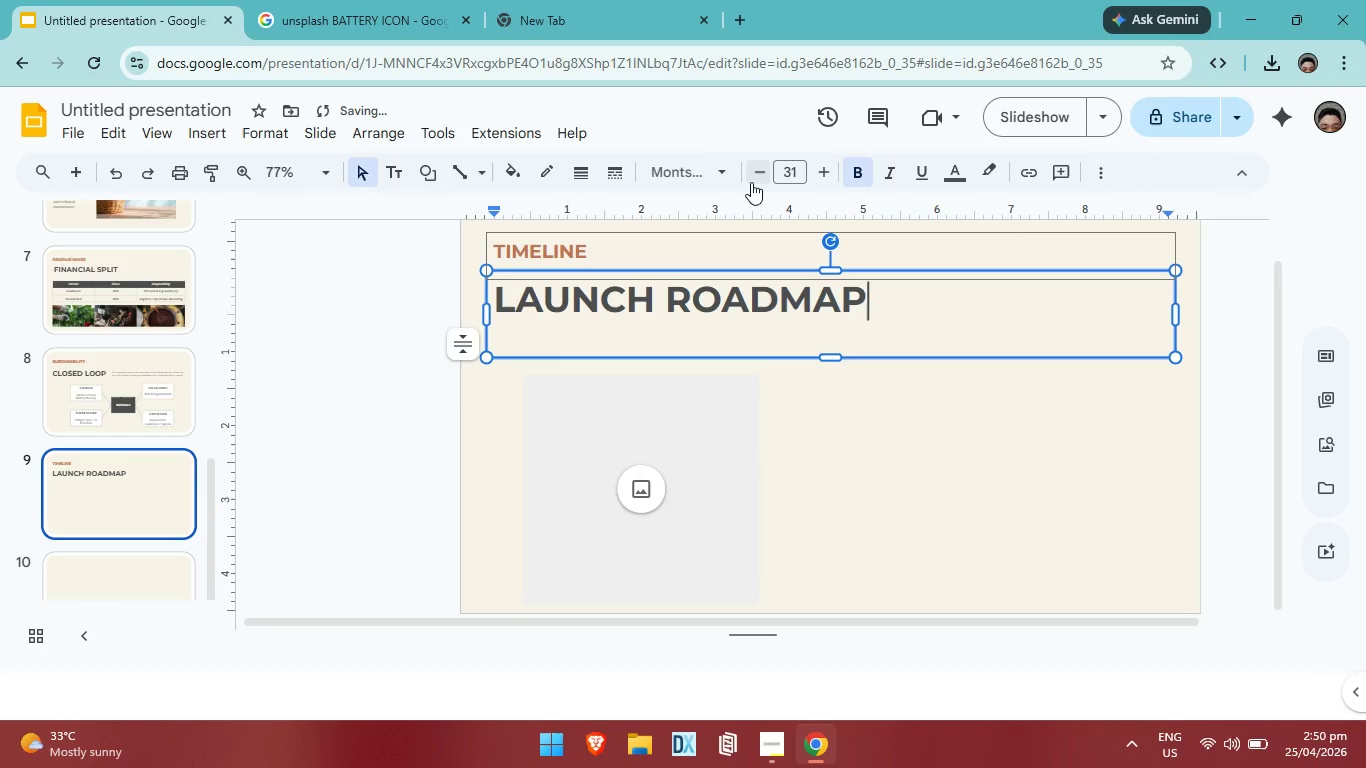 
triple_click([751, 182])
 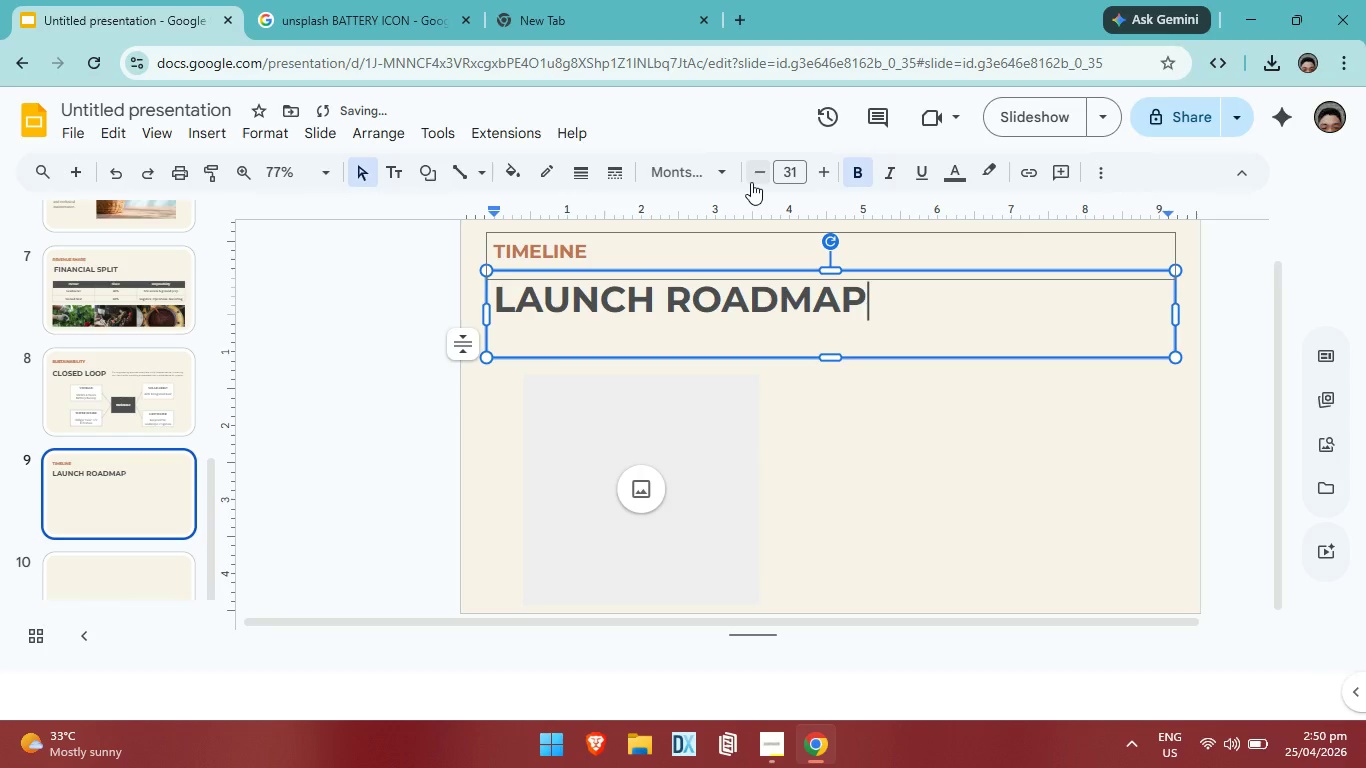 
triple_click([751, 182])
 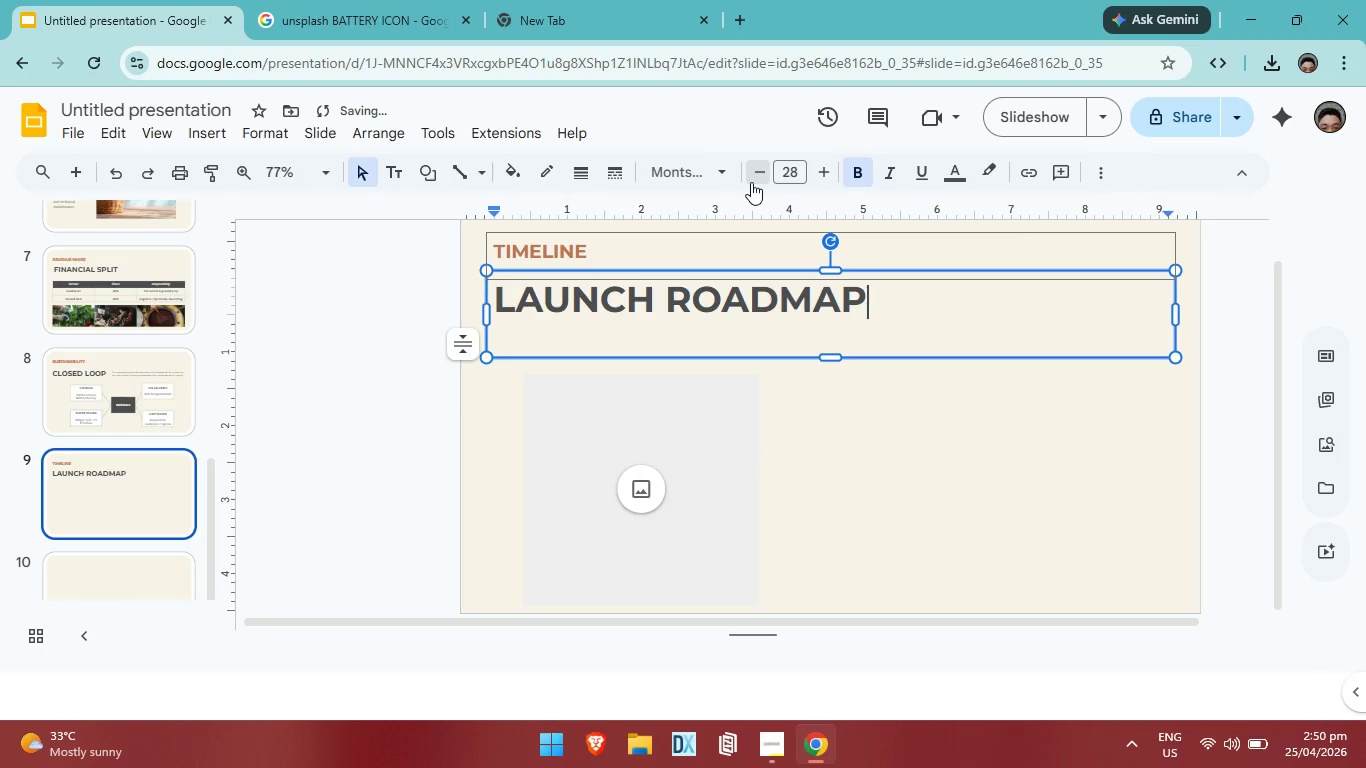 
triple_click([751, 182])
 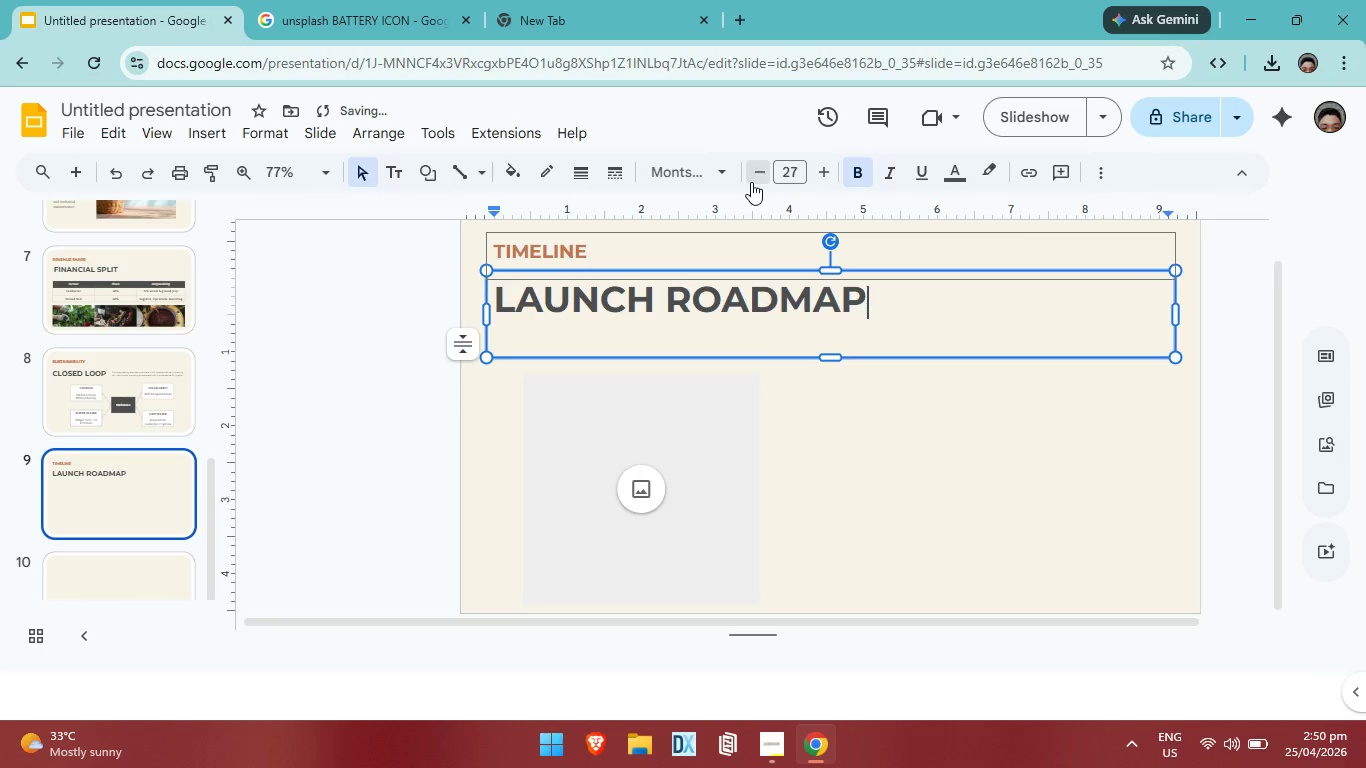 
triple_click([751, 182])
 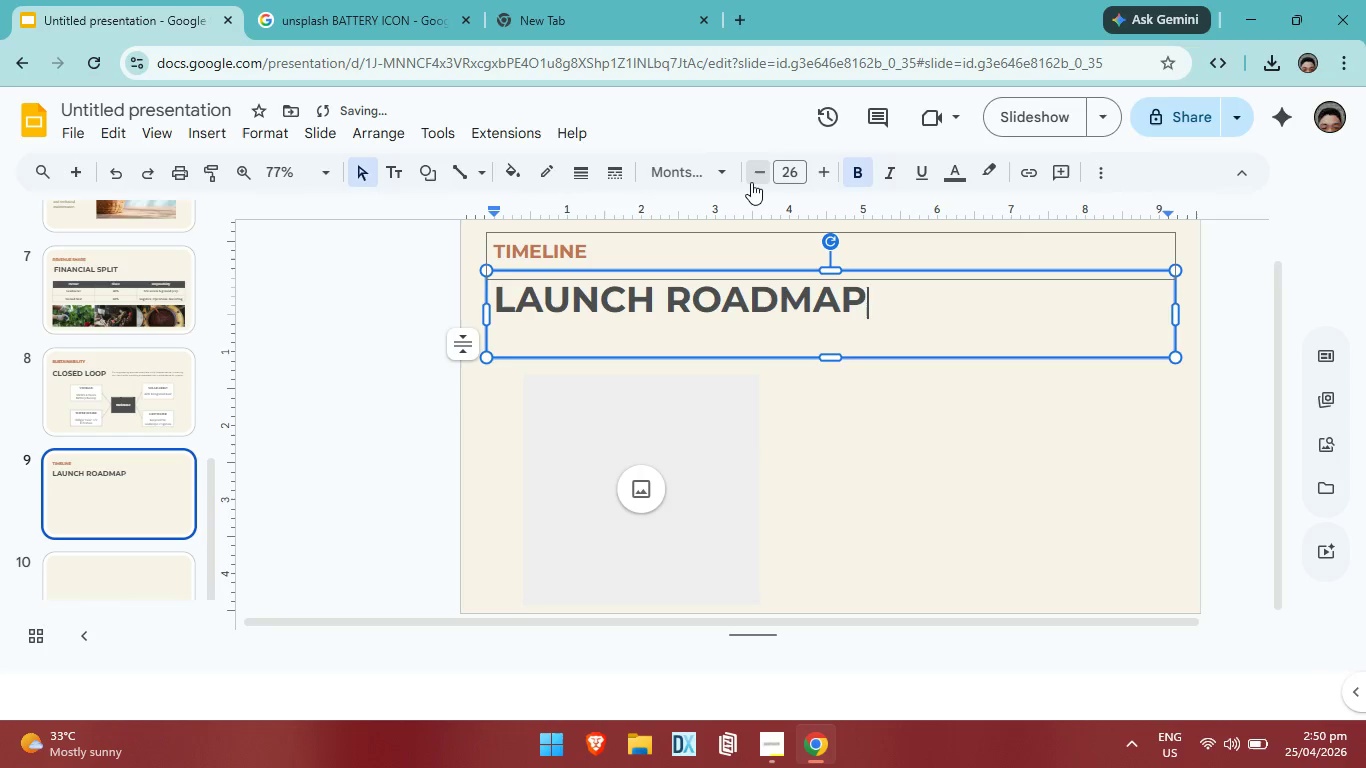 
triple_click([751, 182])
 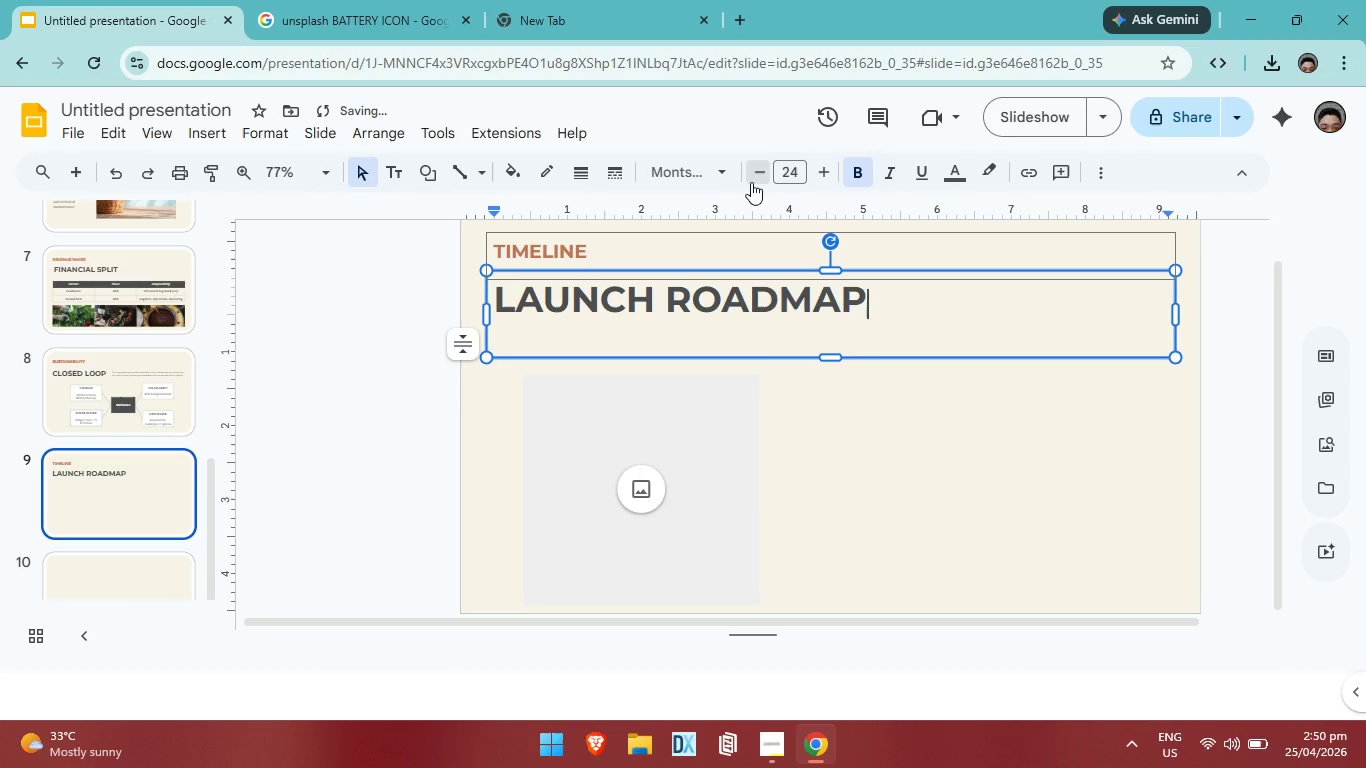 
triple_click([751, 182])
 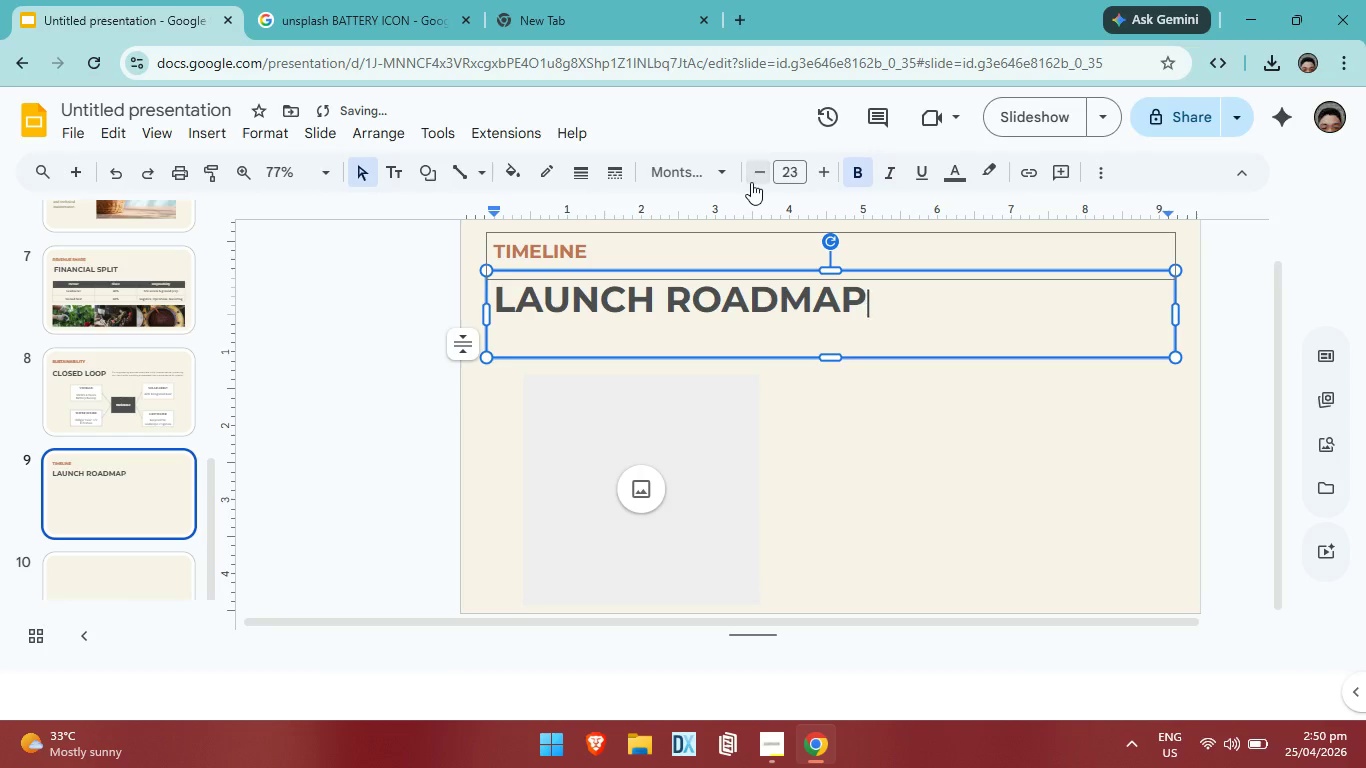 
triple_click([751, 182])
 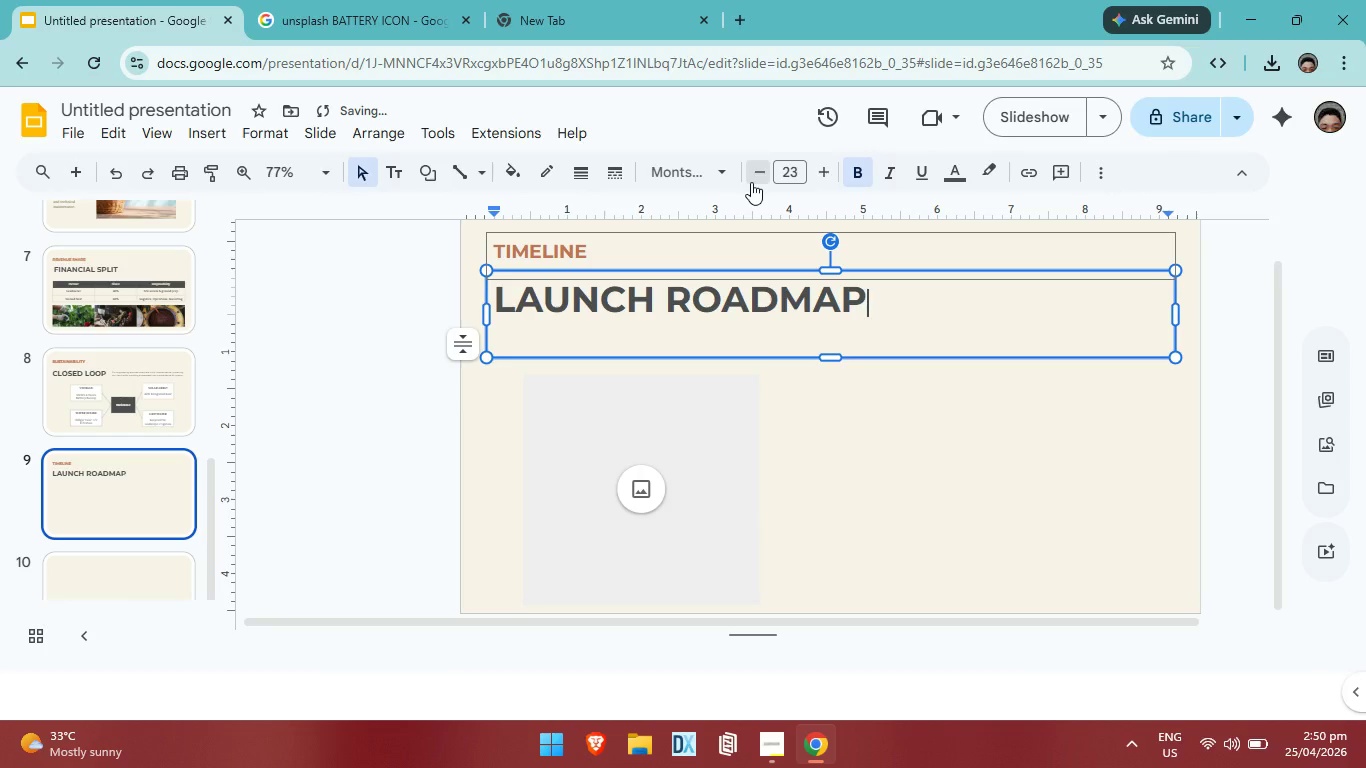 
triple_click([751, 182])
 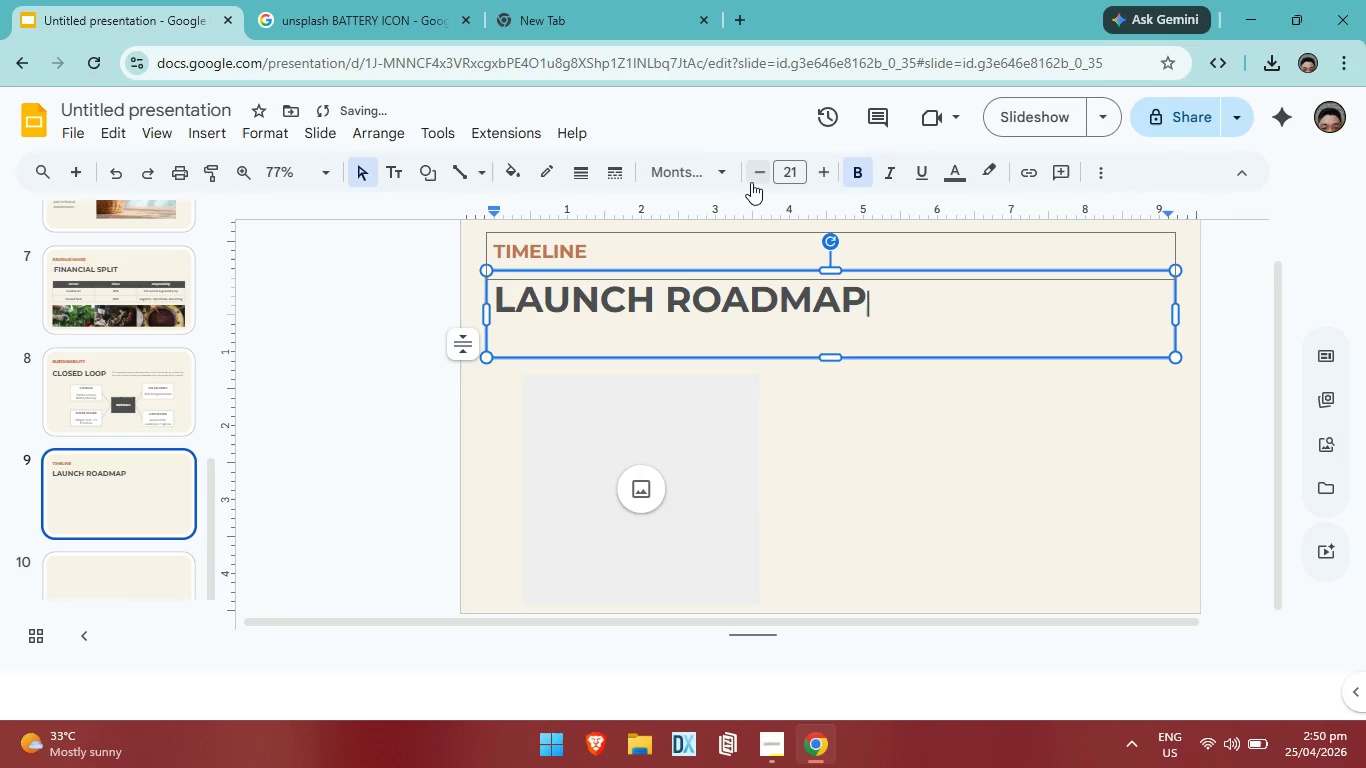 
triple_click([751, 182])
 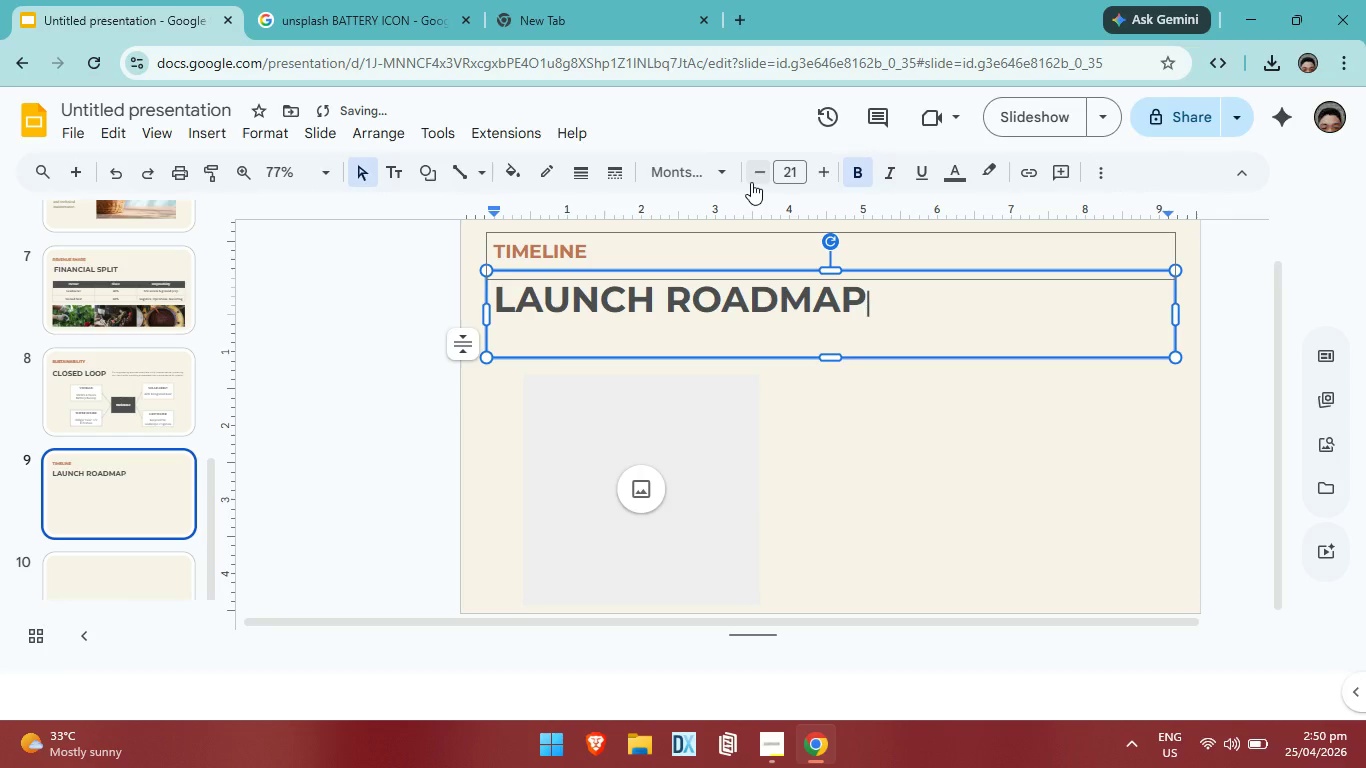 
triple_click([751, 182])
 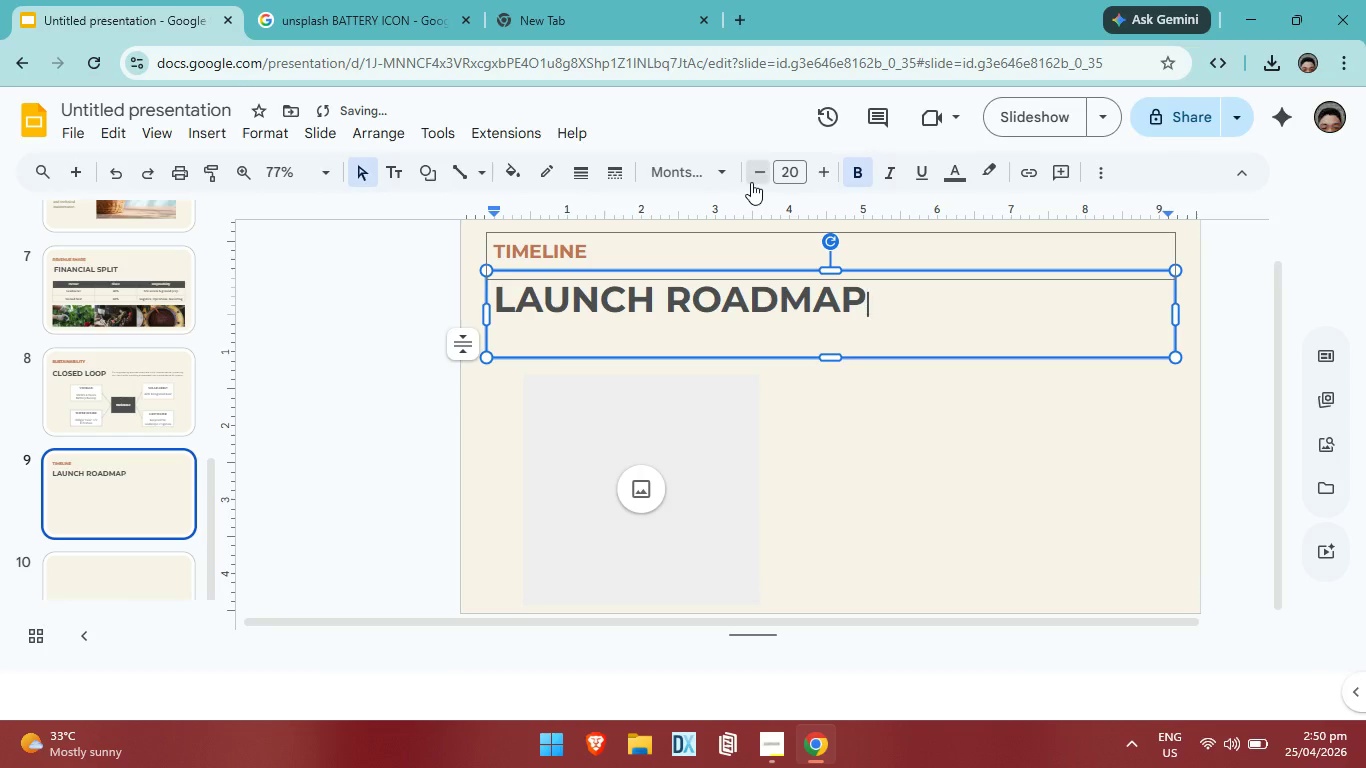 
triple_click([751, 182])
 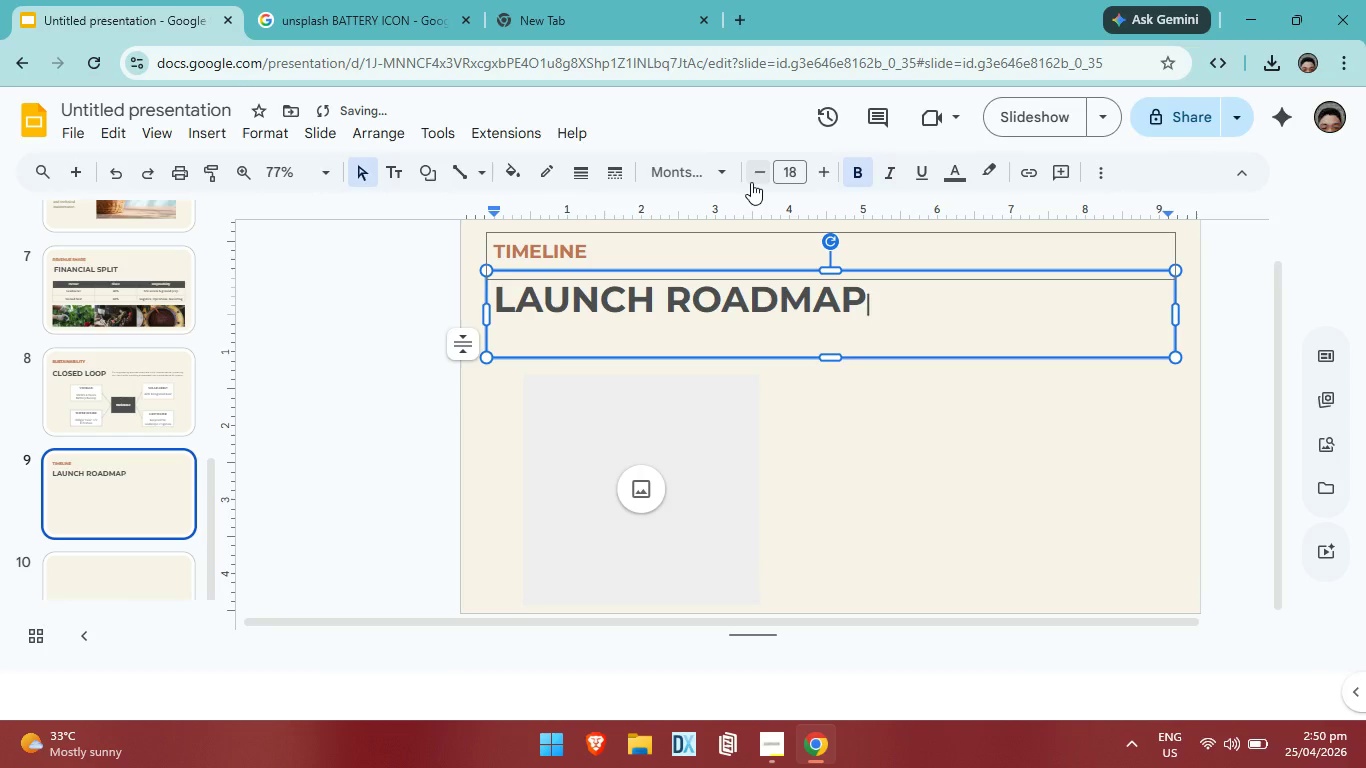 
triple_click([751, 182])
 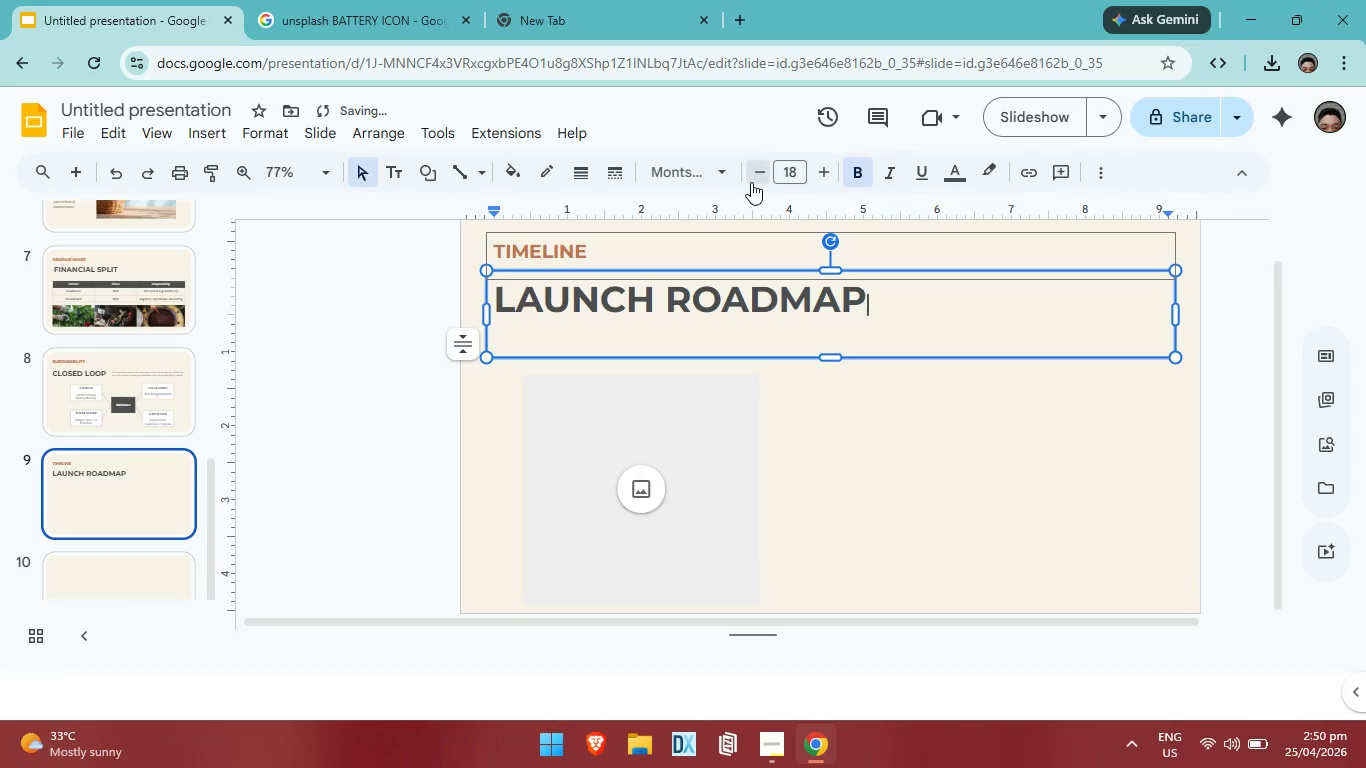 
triple_click([751, 182])
 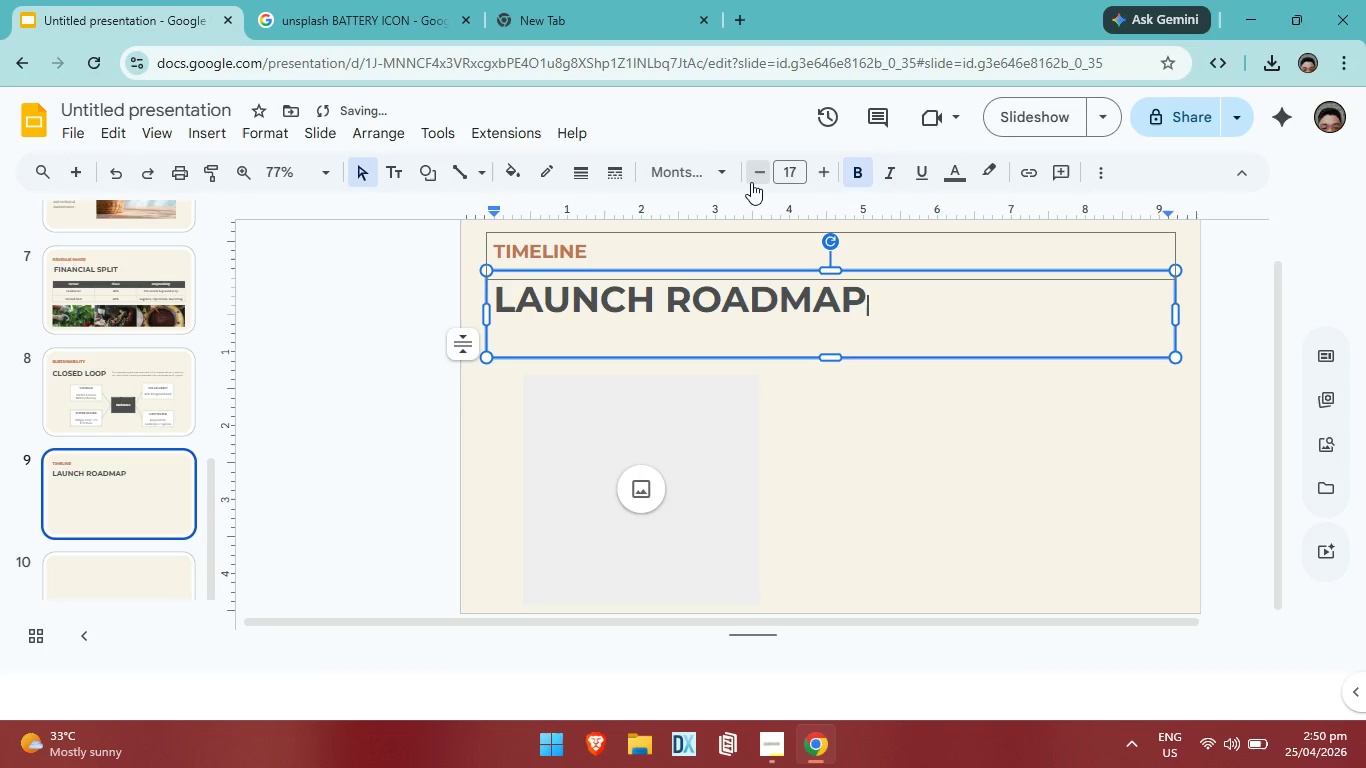 
triple_click([751, 182])
 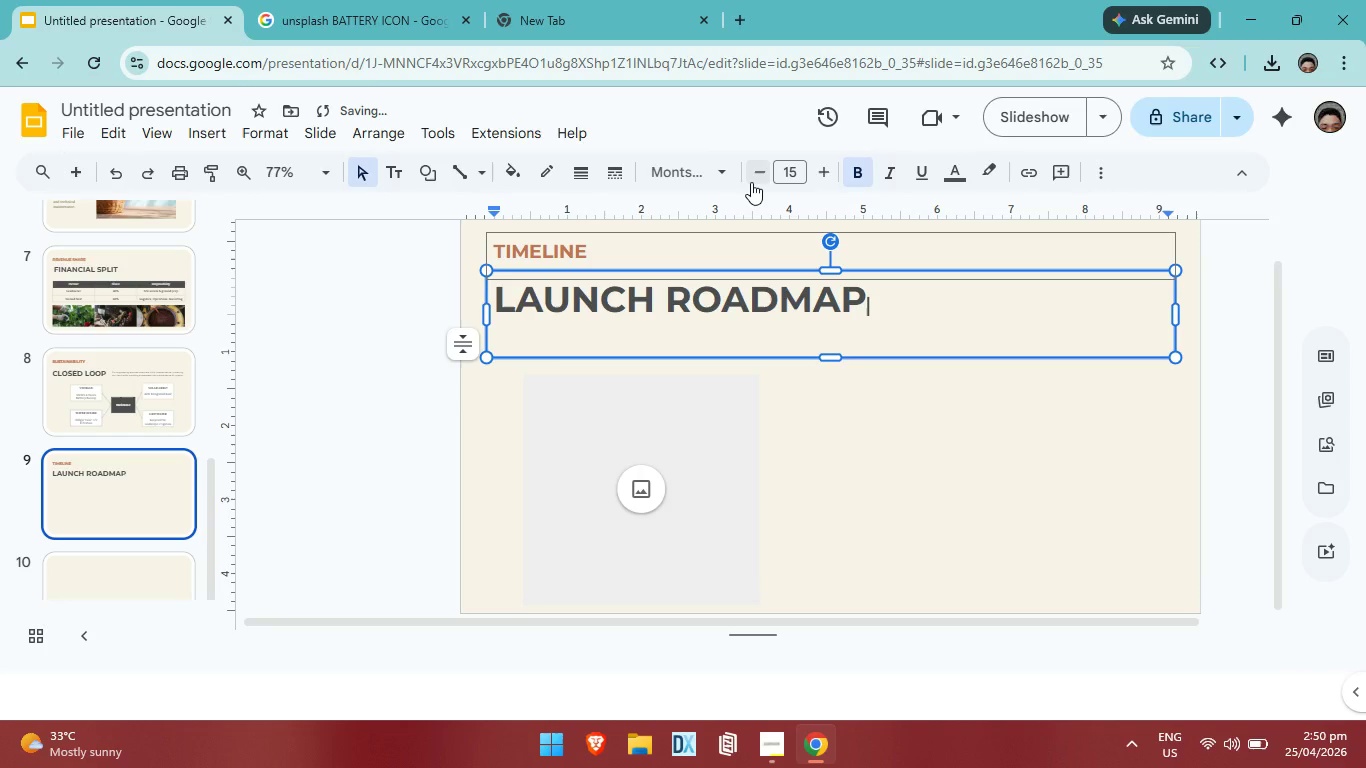 
triple_click([751, 182])
 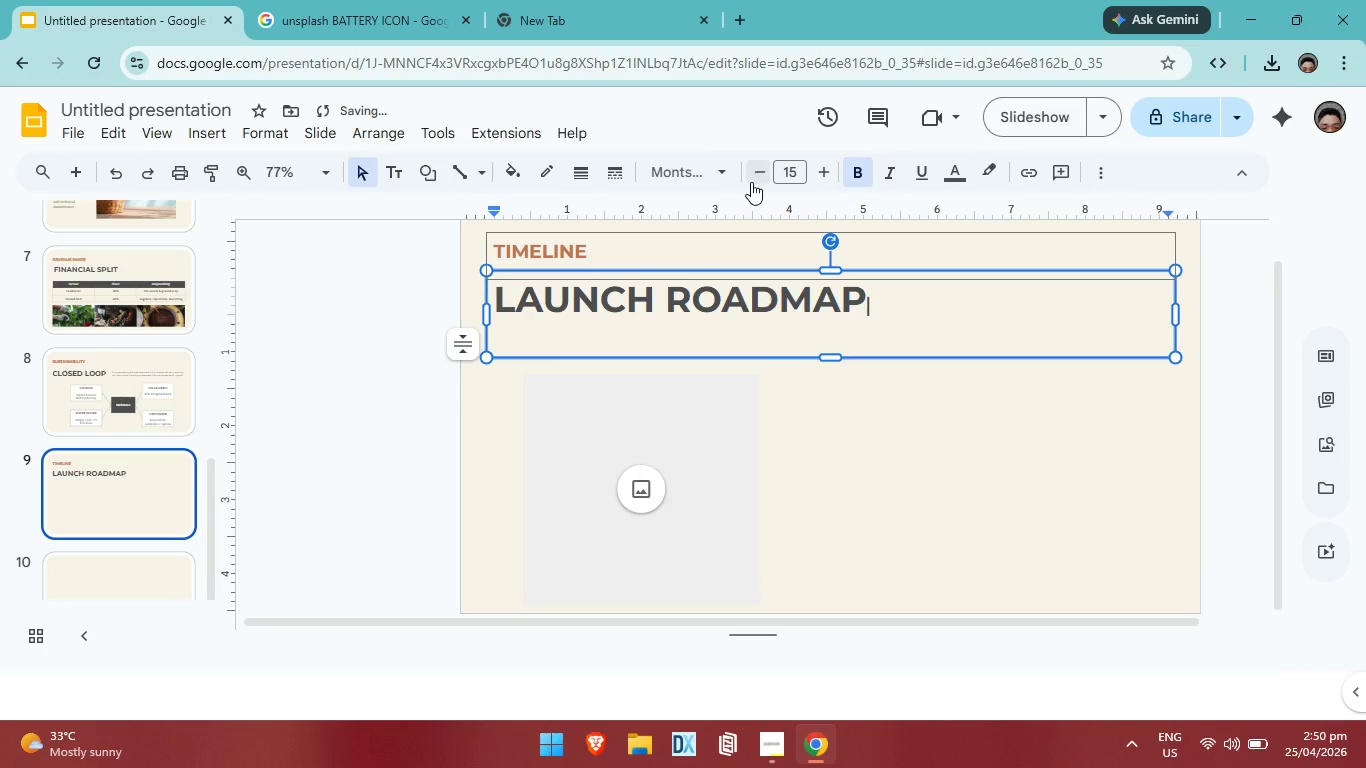 
triple_click([751, 182])
 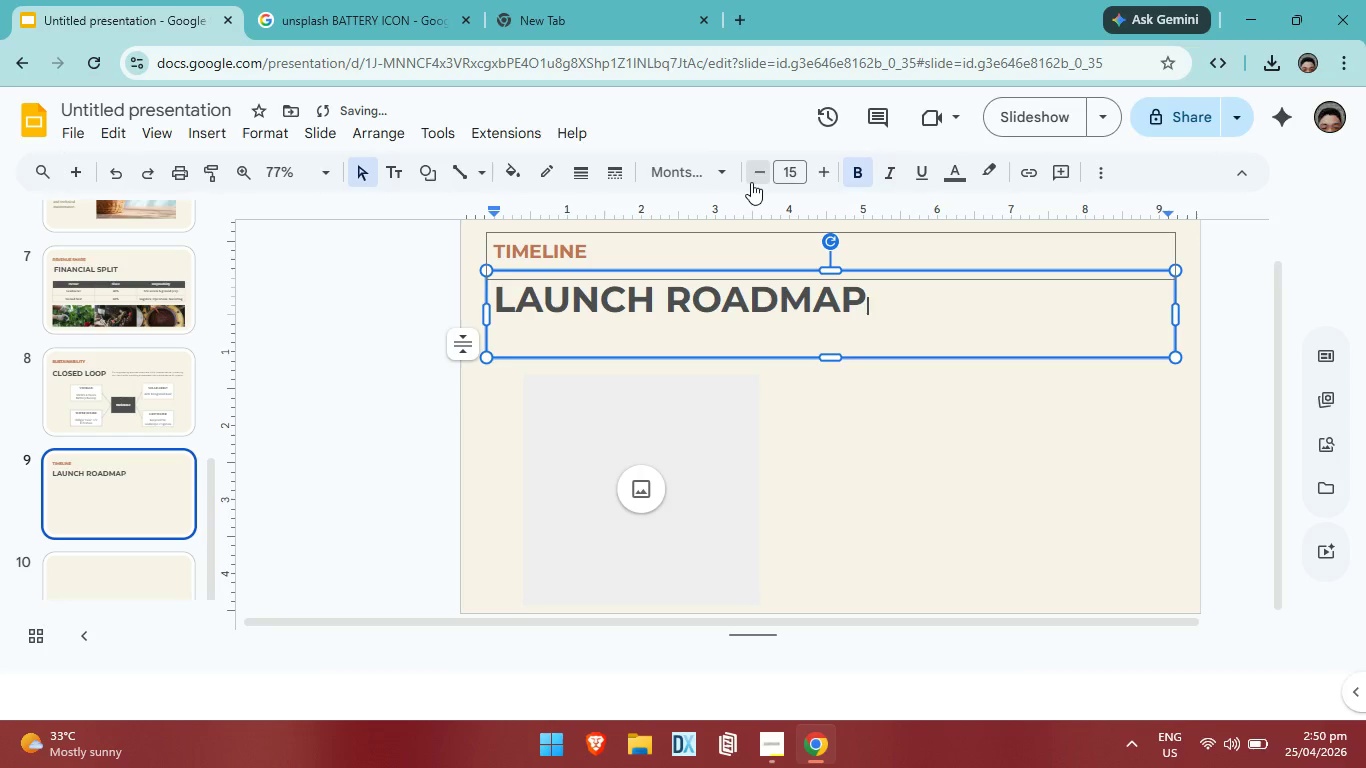 
triple_click([751, 182])
 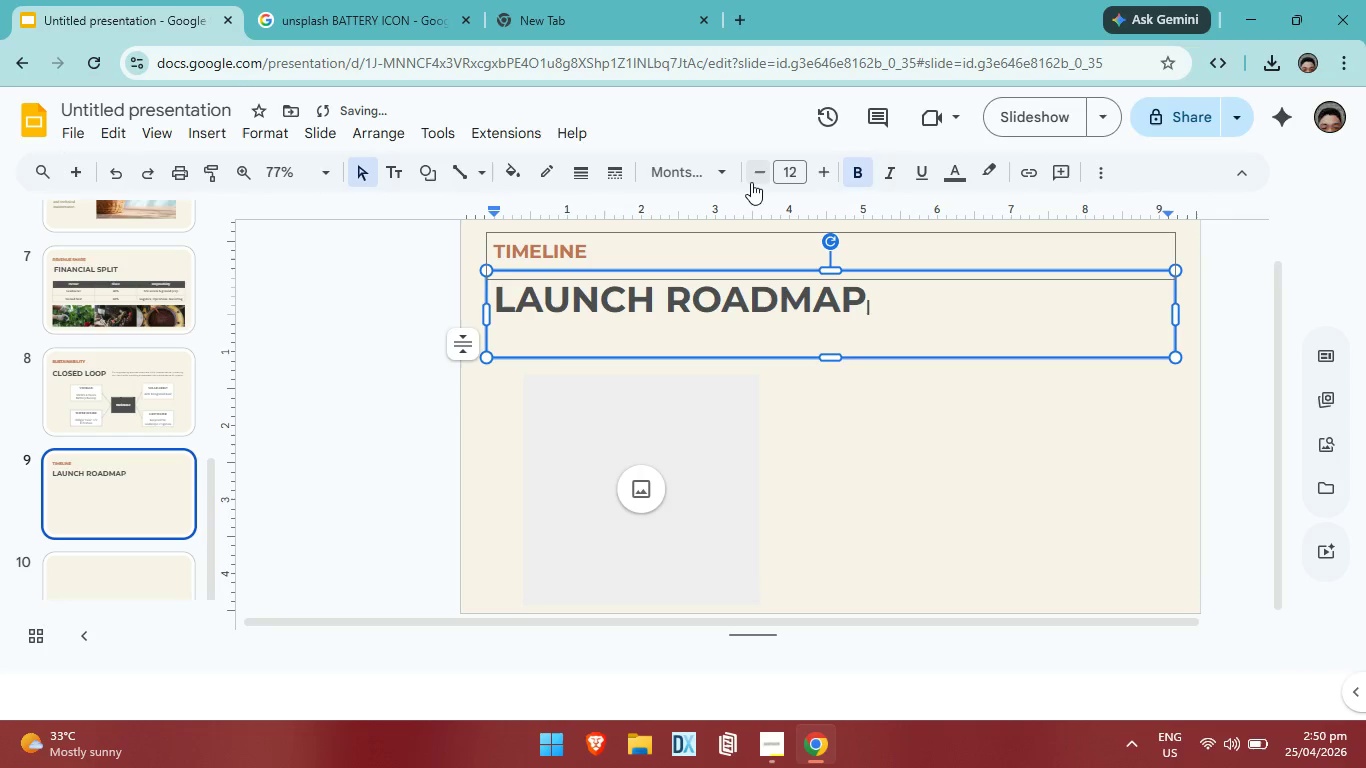 
triple_click([751, 182])
 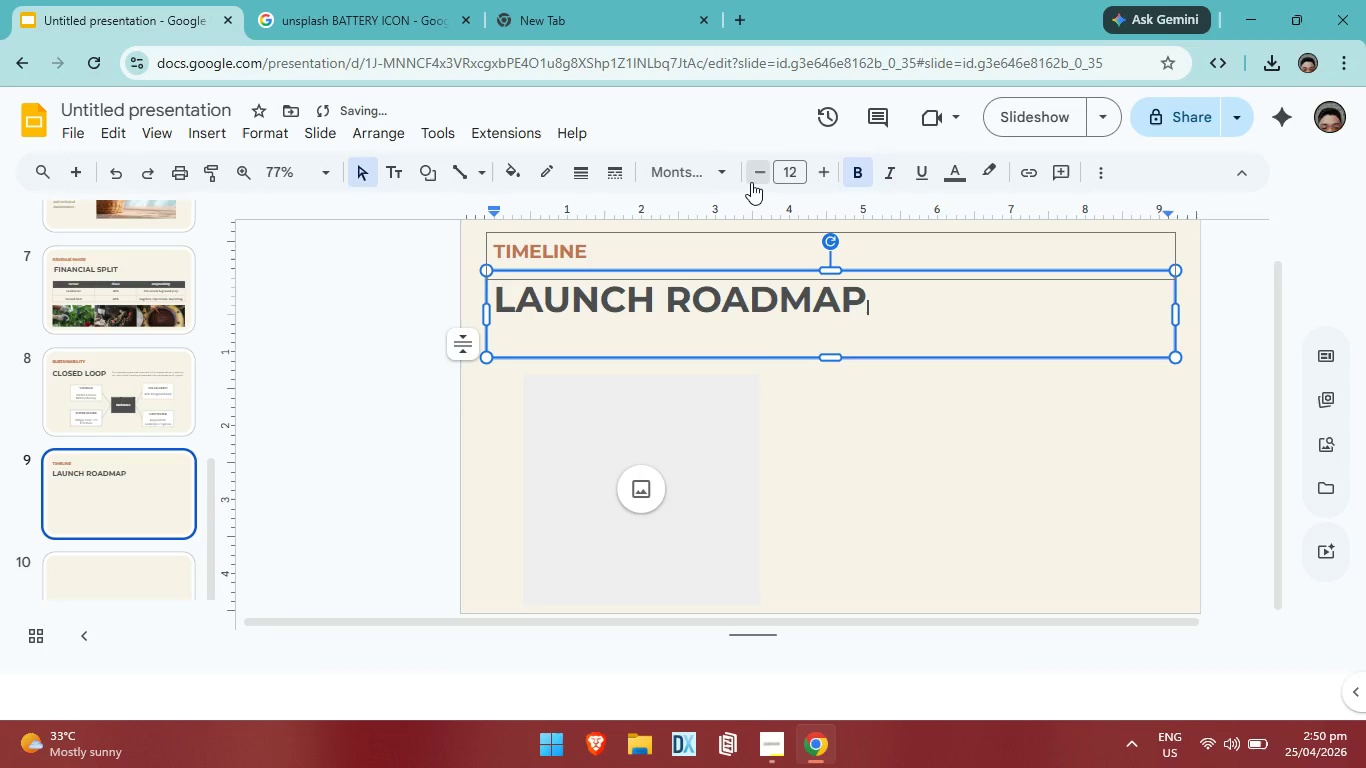 
triple_click([751, 182])
 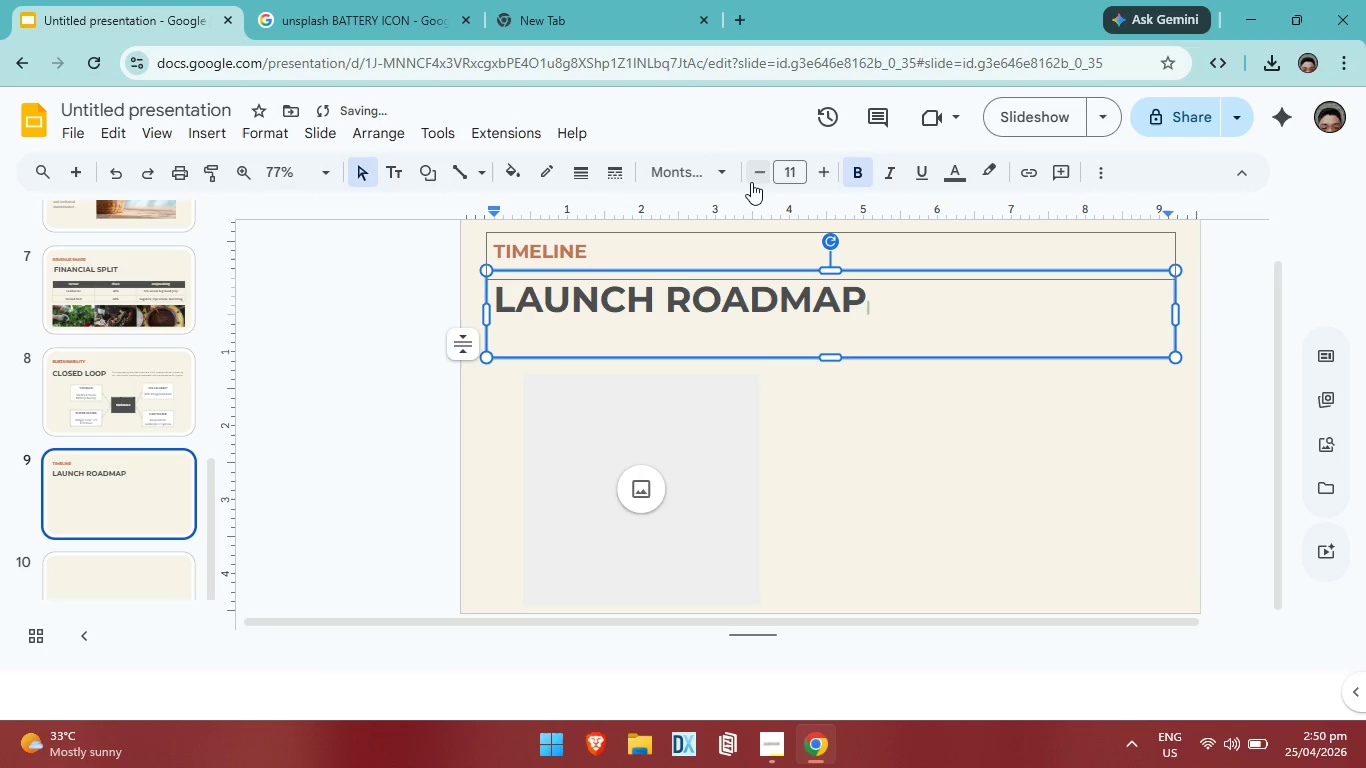 
key(Enter)
 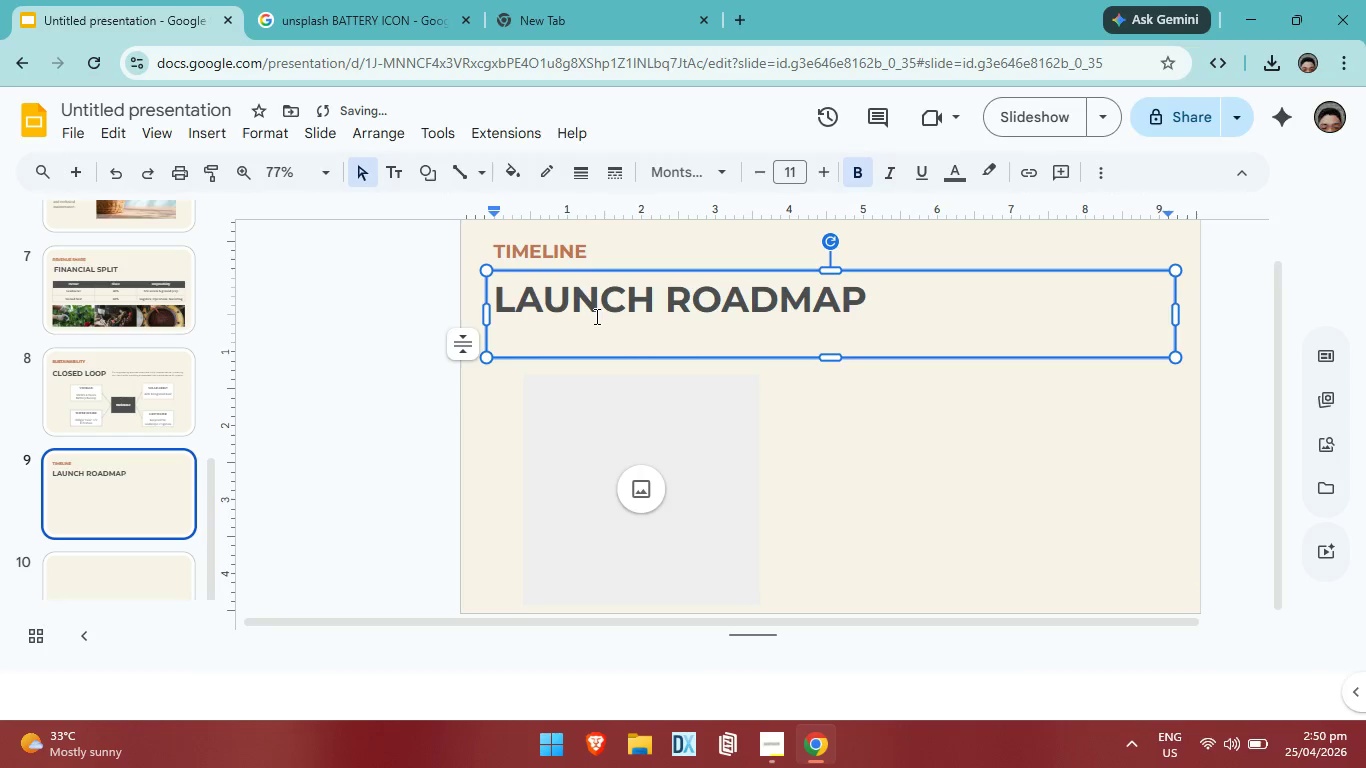 
type(8 weeks: From site assess)
key(Backspace)
 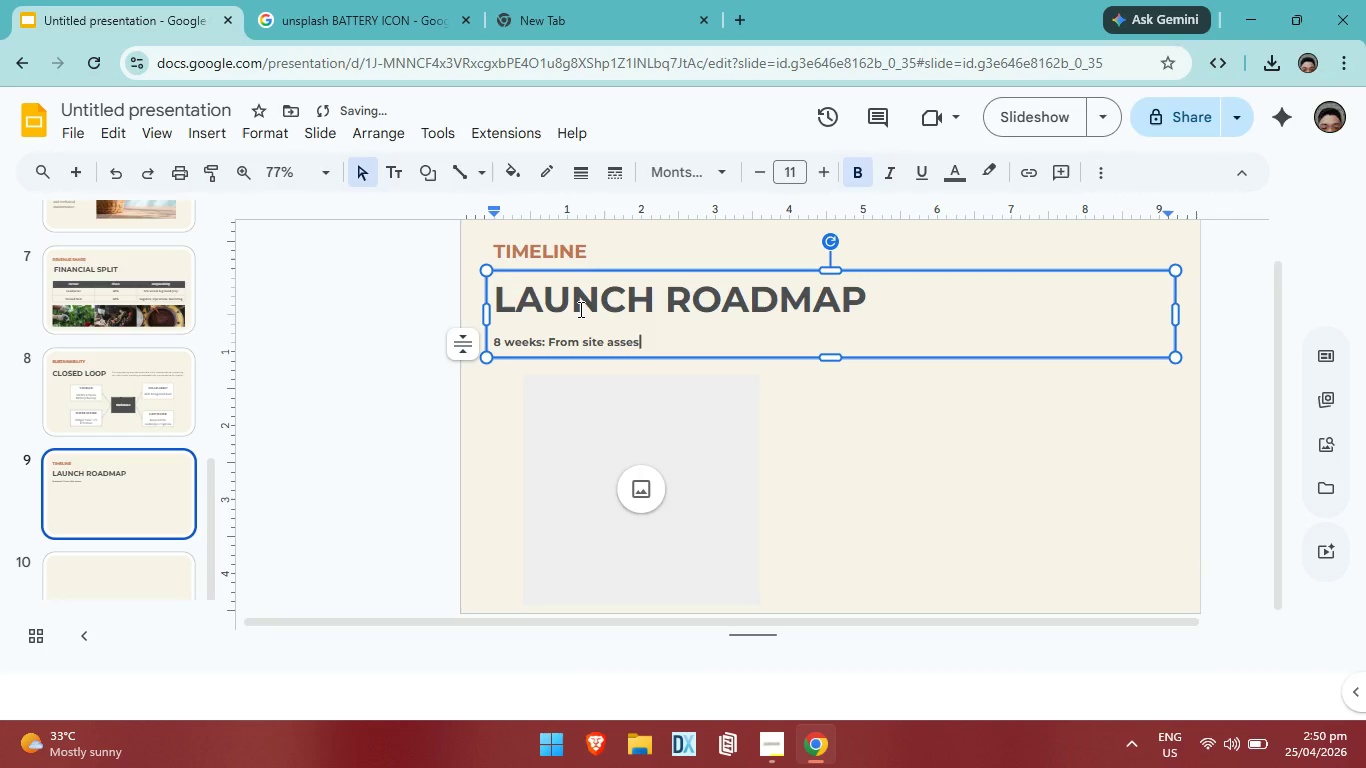 
type(sment to the i)
key(Backspace)
type(first ge)
key(Backspace)
type(uest check )
key(Backspace)
type(-in. )
 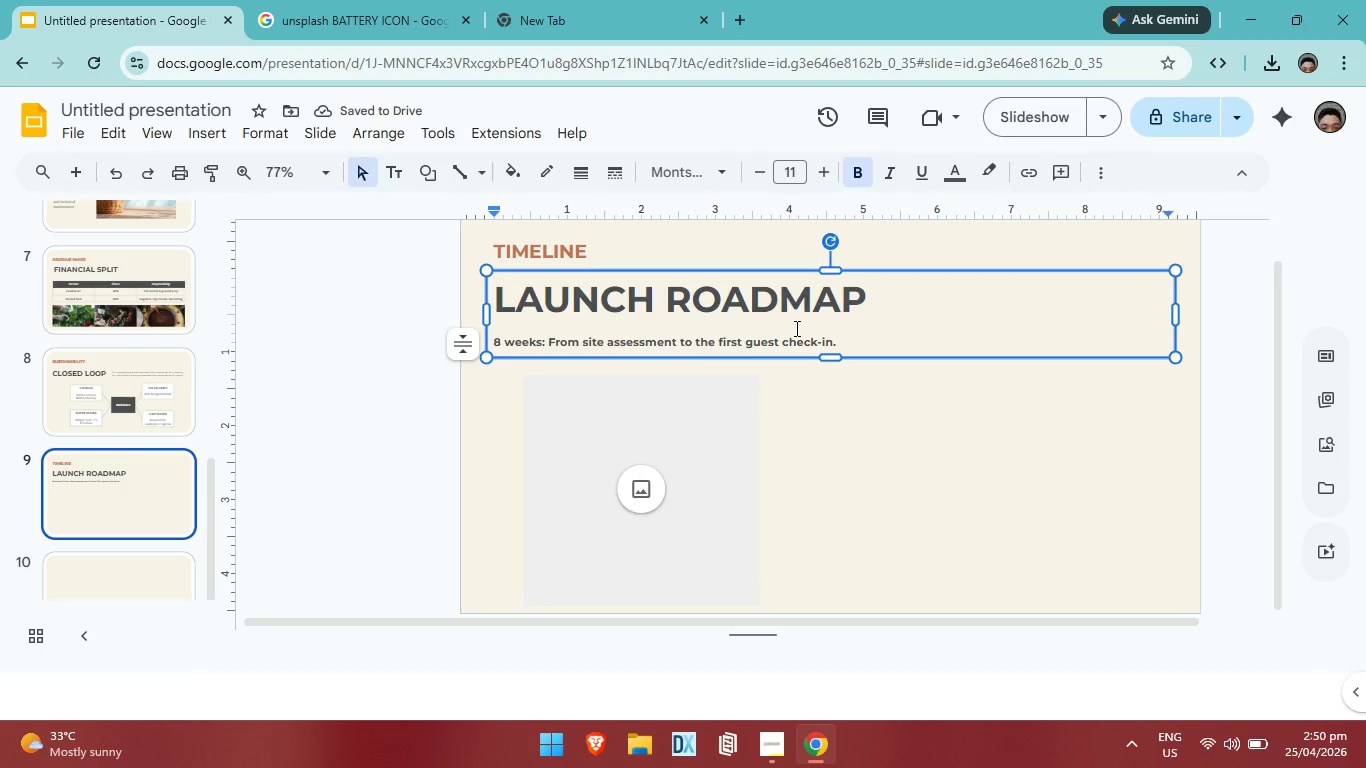 
left_click_drag(start_coordinate=[836, 344], to_coordinate=[487, 347])
 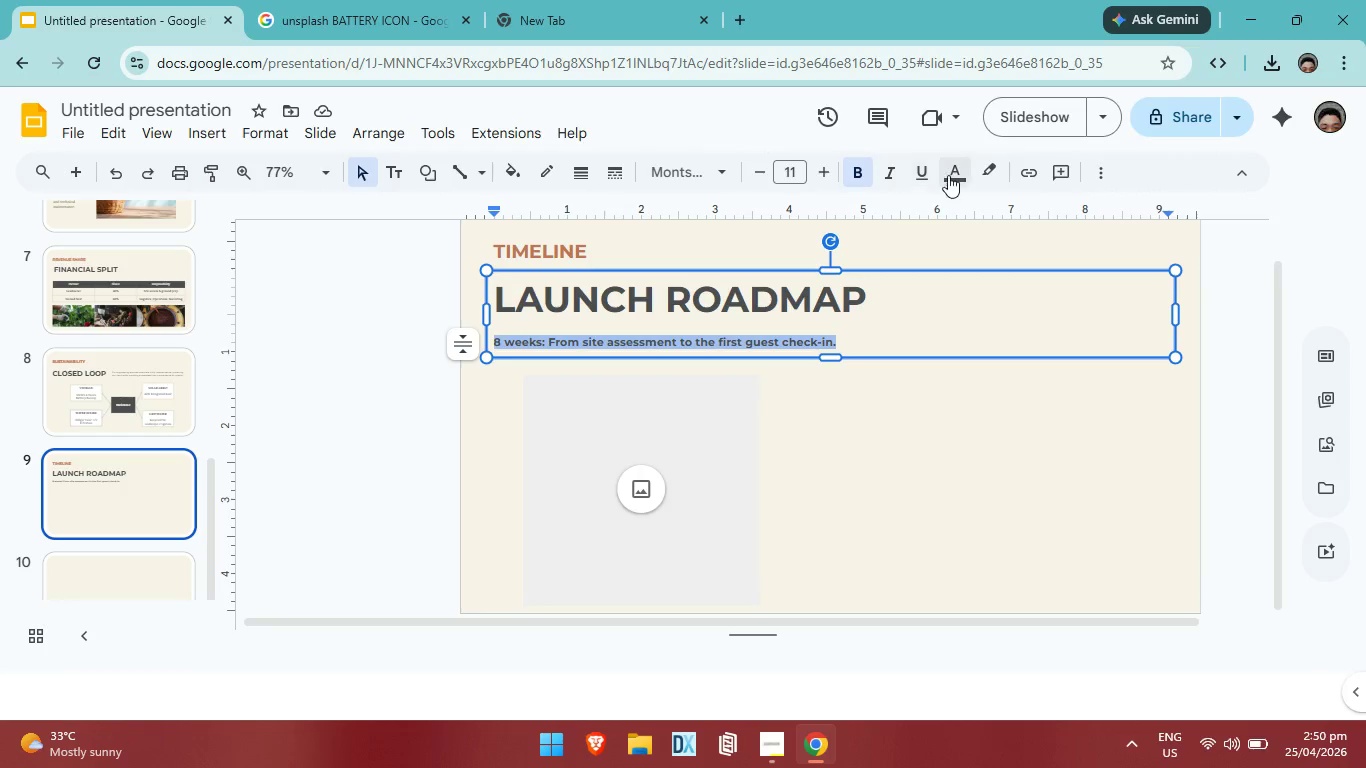 
left_click([950, 170])
 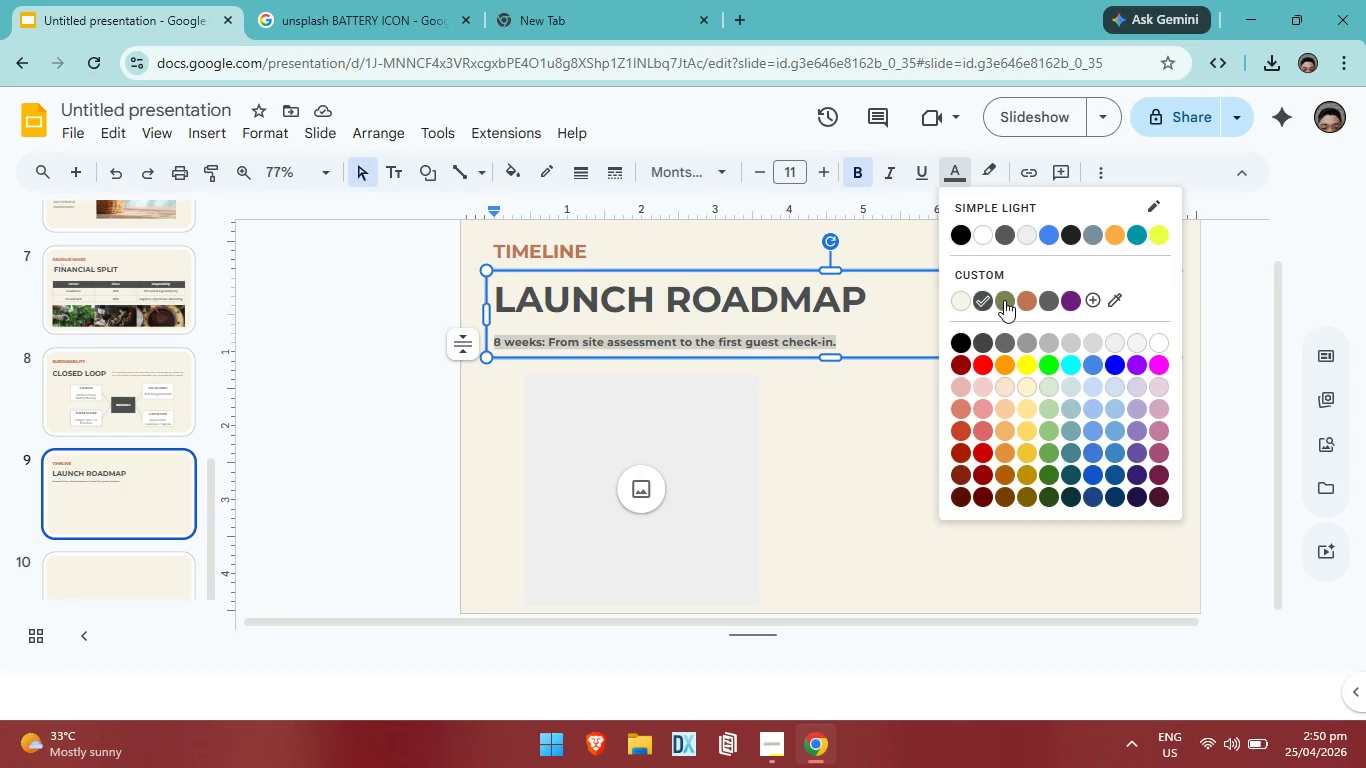 
left_click([1004, 300])
 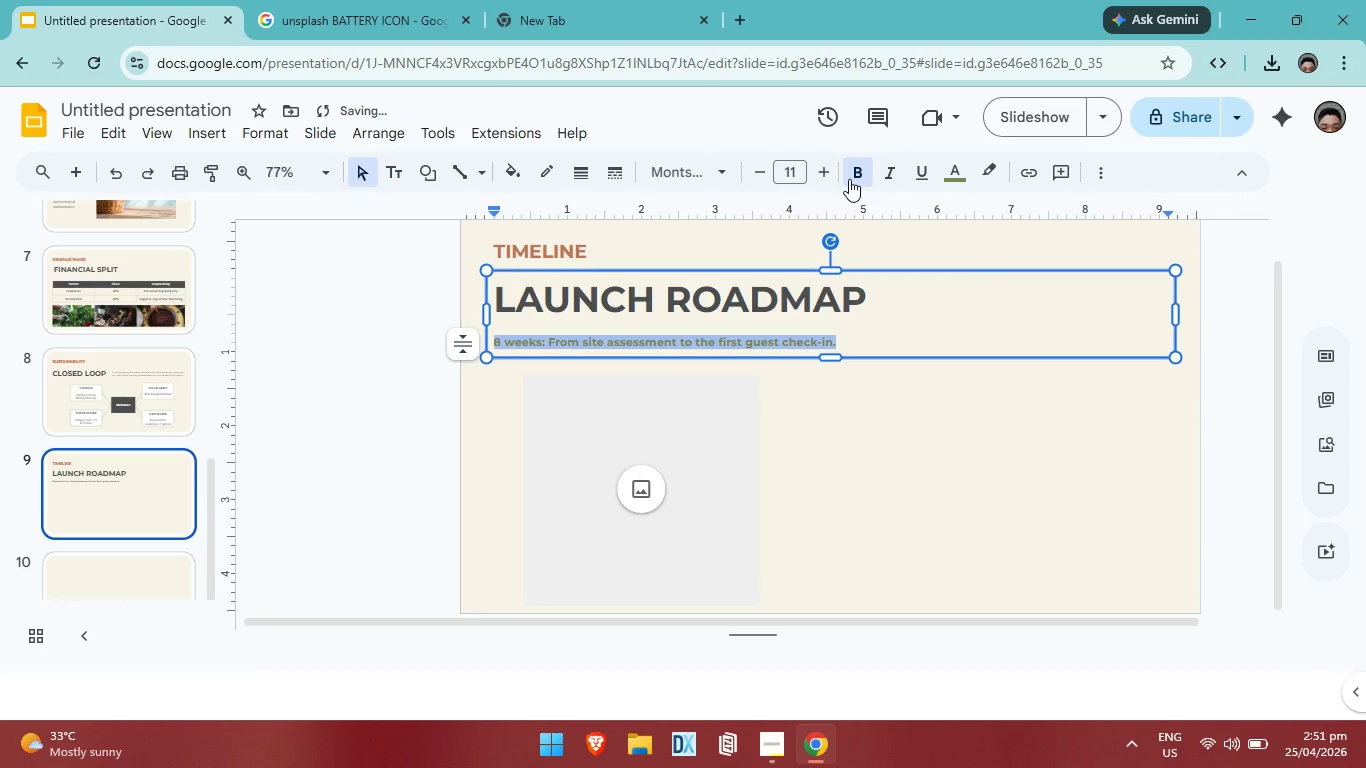 
left_click([858, 176])
 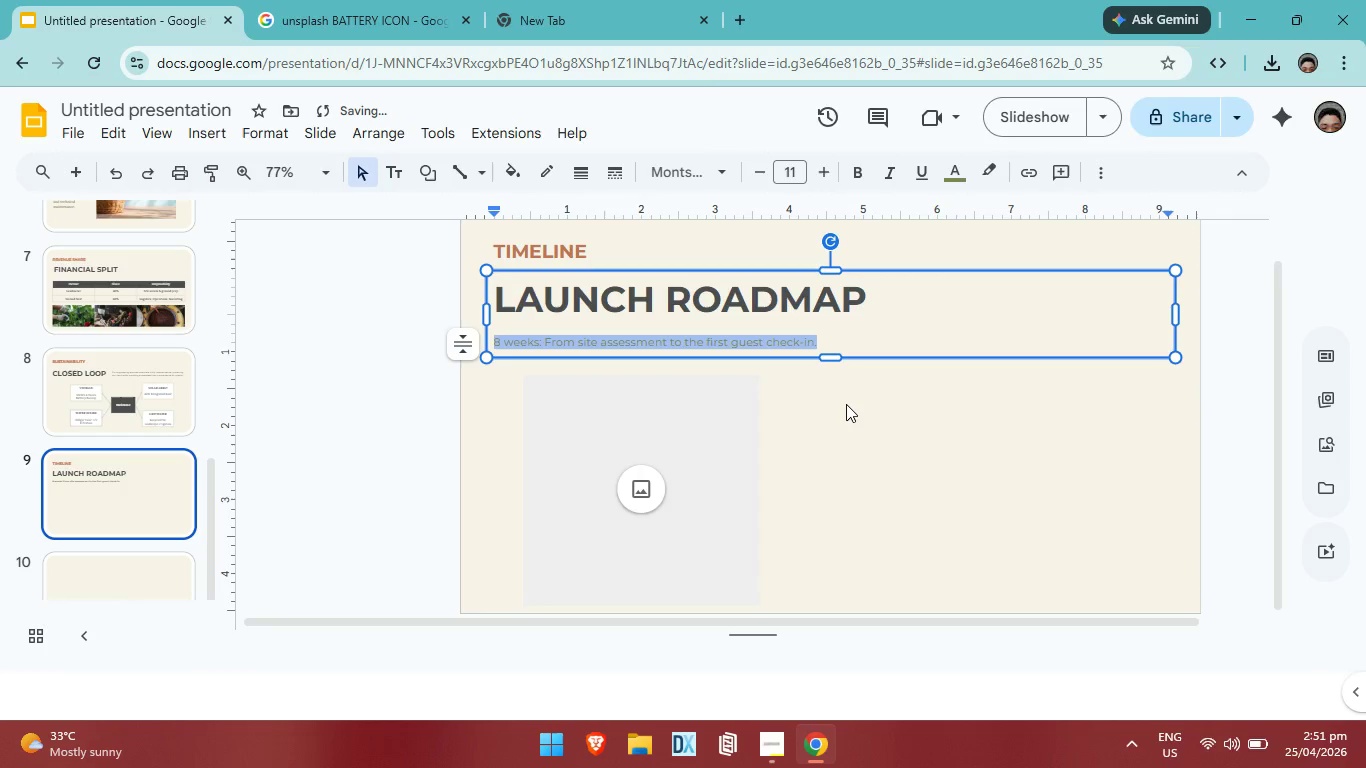 
left_click([847, 405])
 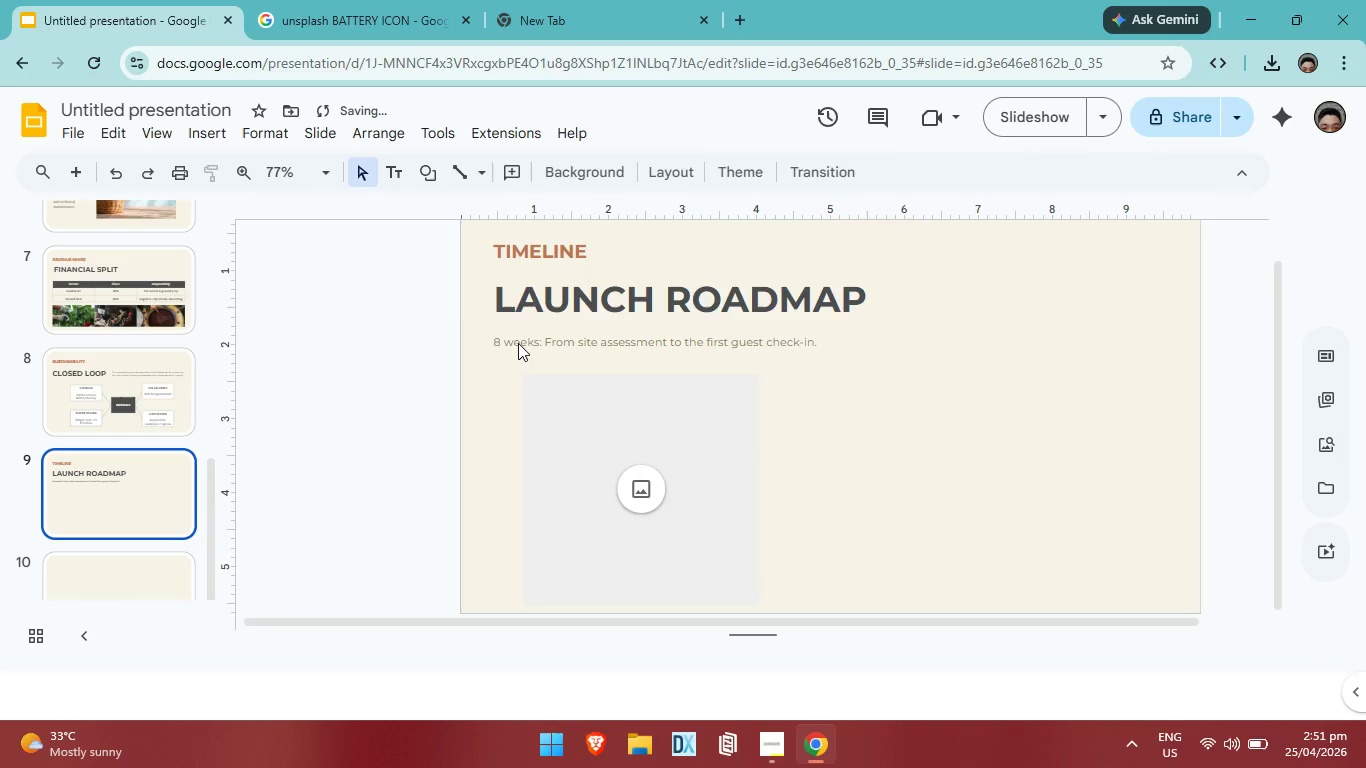 
left_click([518, 343])
 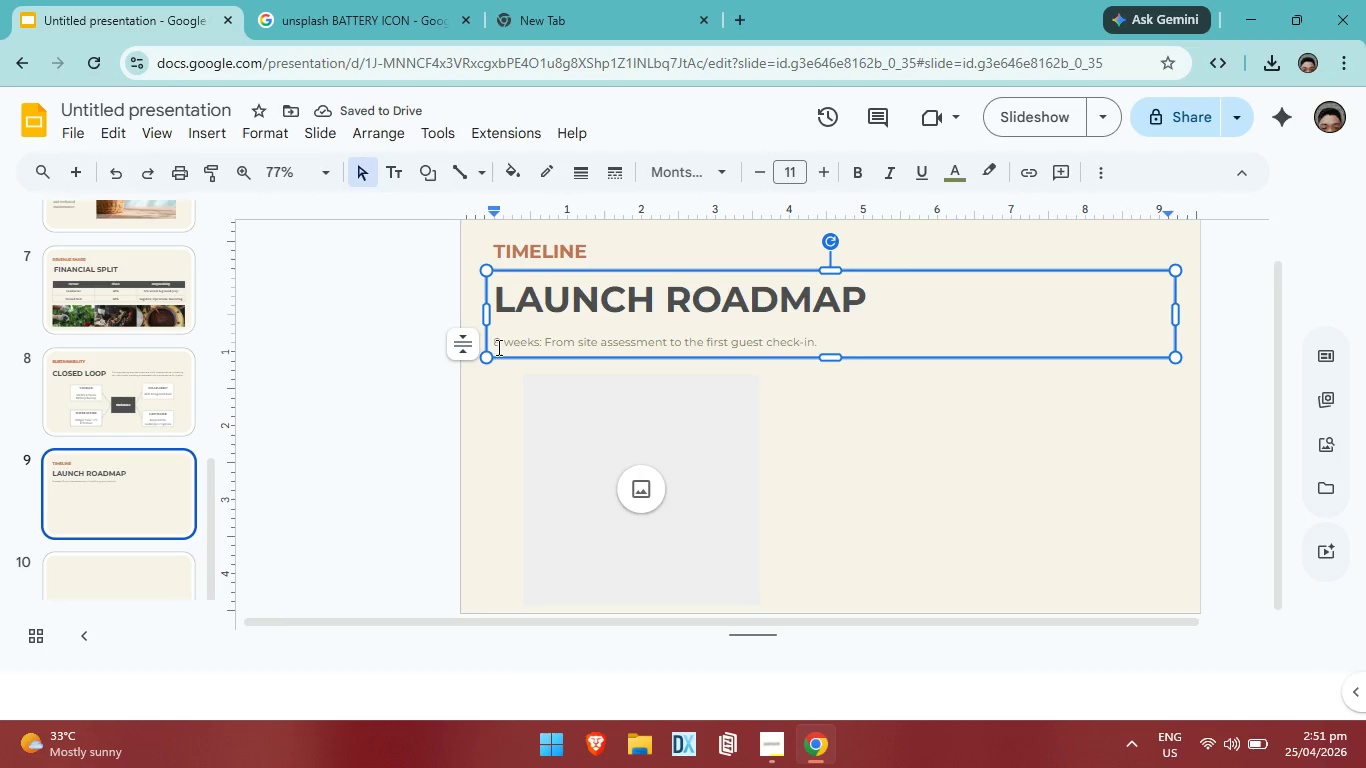 
left_click_drag(start_coordinate=[495, 340], to_coordinate=[541, 339])
 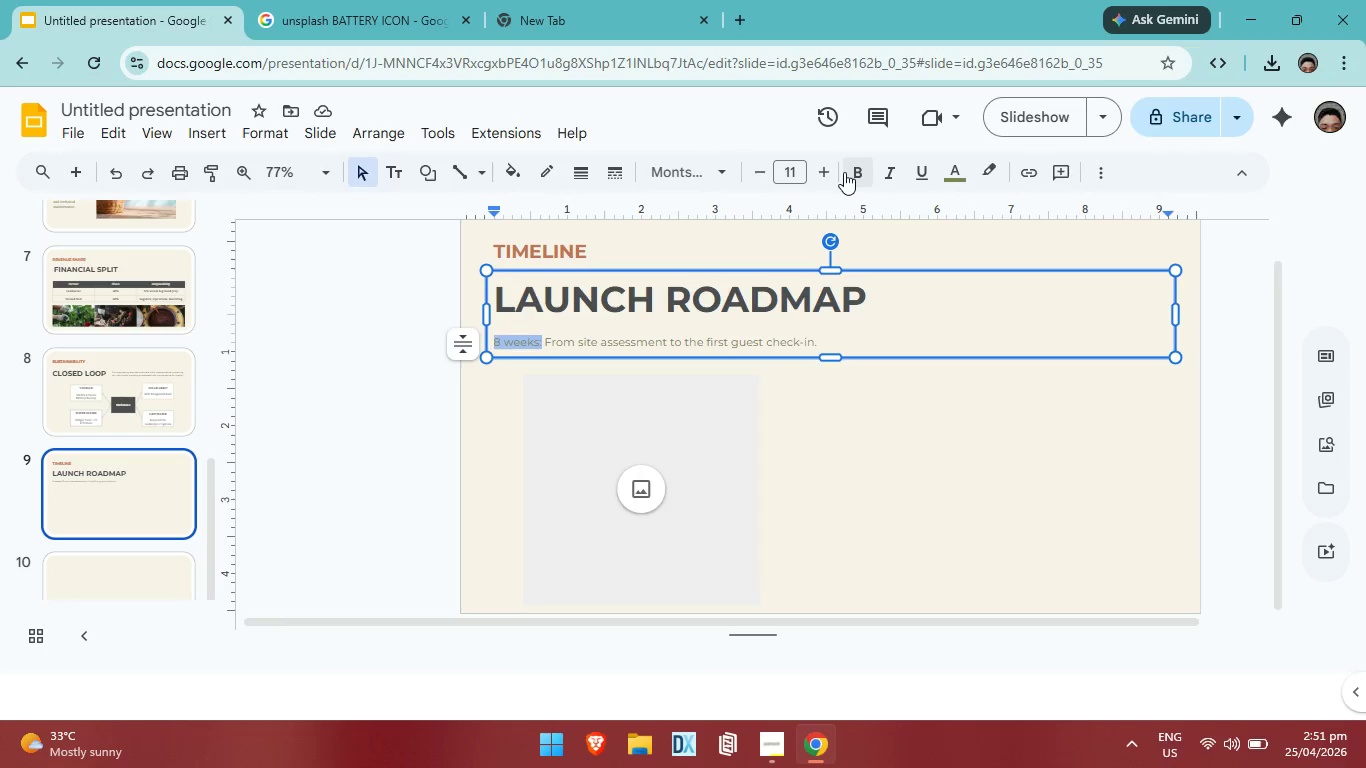 
left_click([844, 172])
 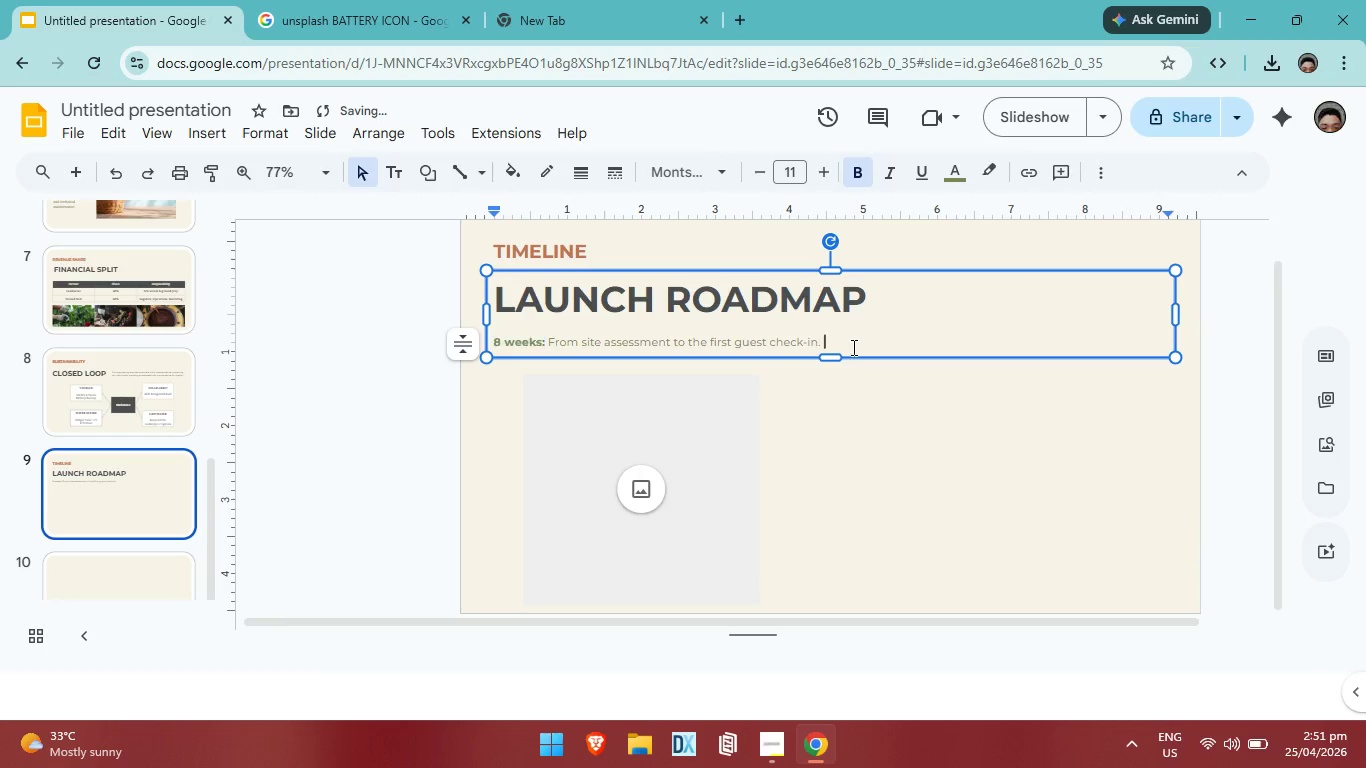 
left_click([852, 347])
 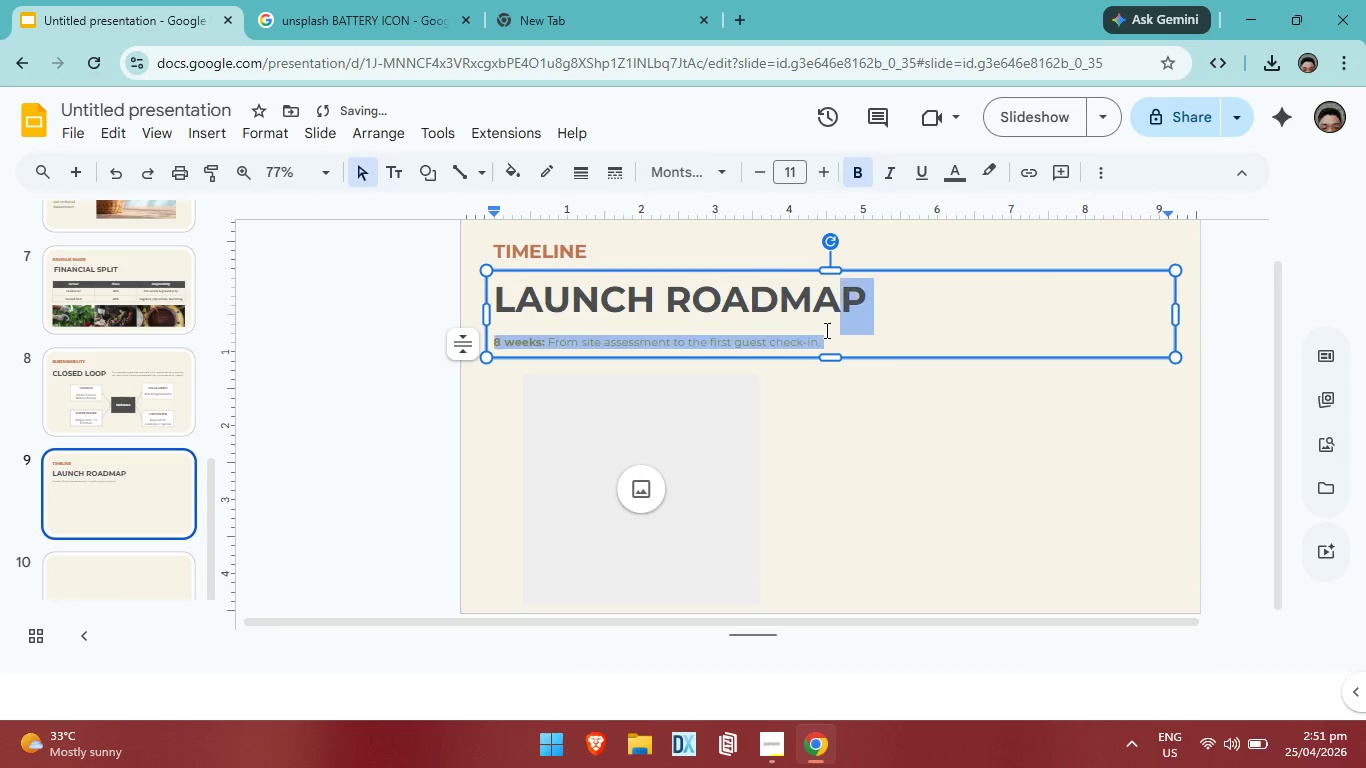 
left_click_drag(start_coordinate=[847, 340], to_coordinate=[488, 342])
 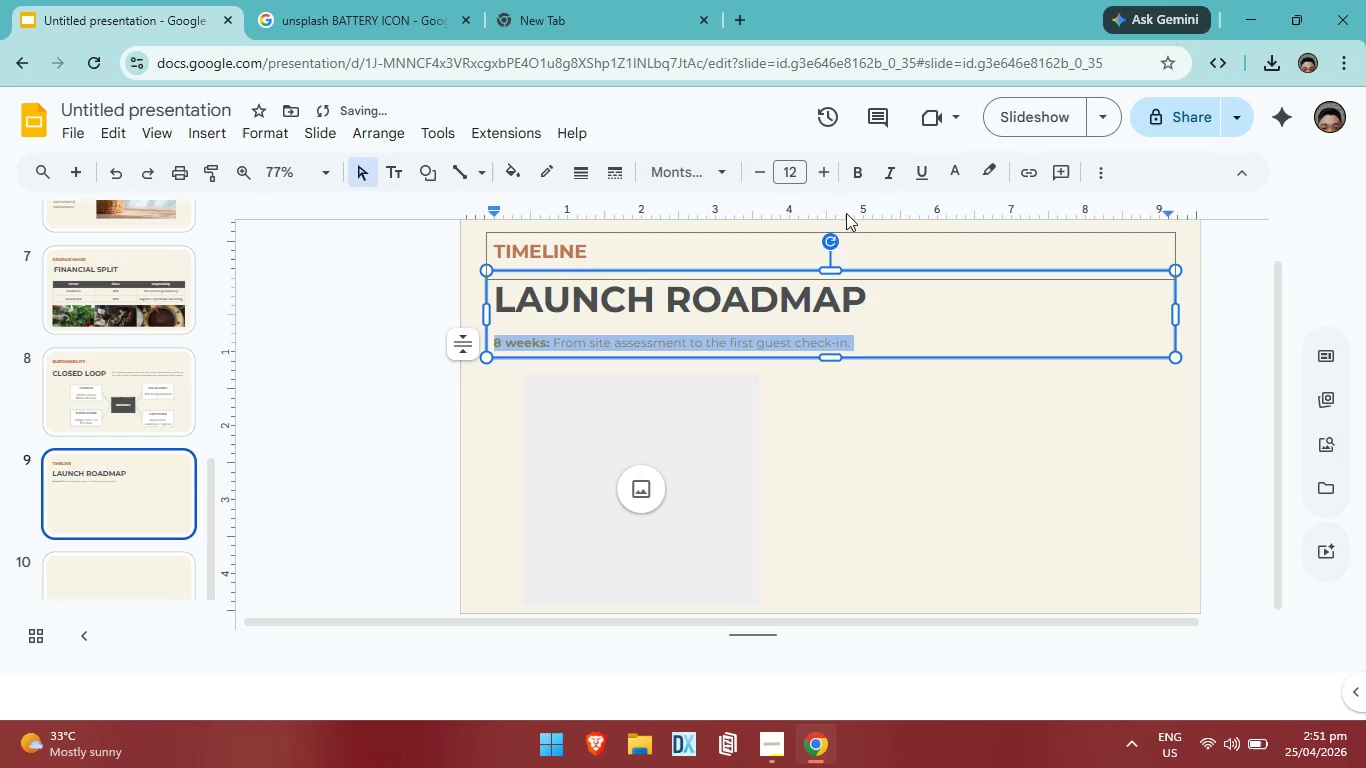 
left_click([953, 465])
 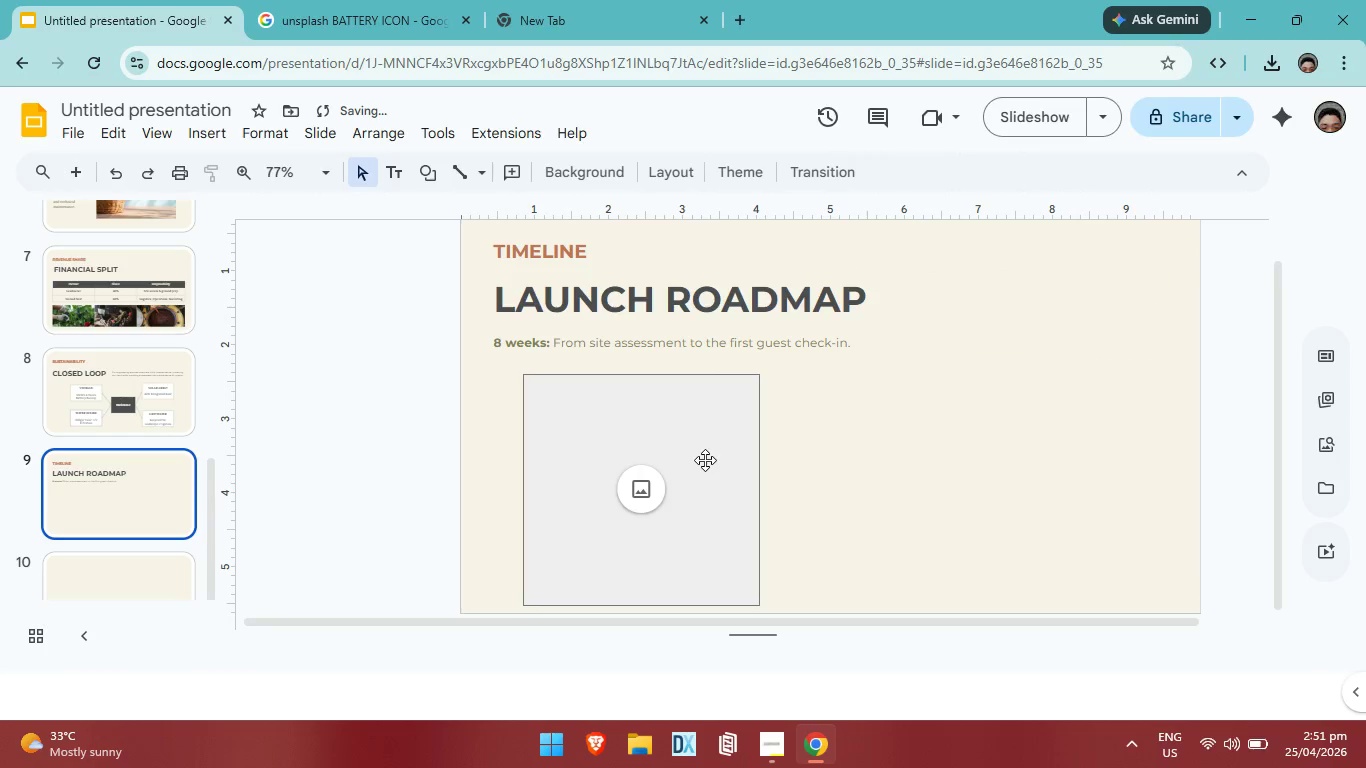 
left_click_drag(start_coordinate=[705, 460], to_coordinate=[1079, 441])
 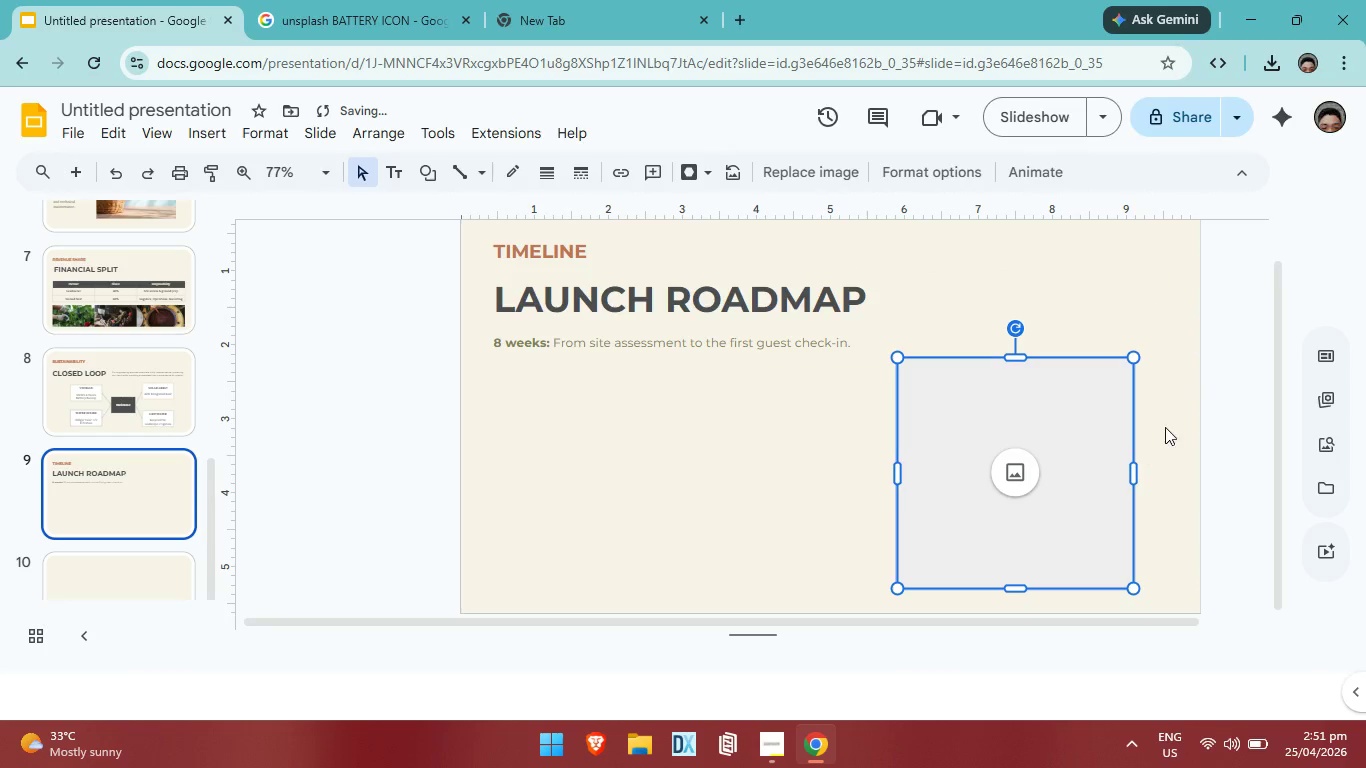 
left_click([1176, 418])
 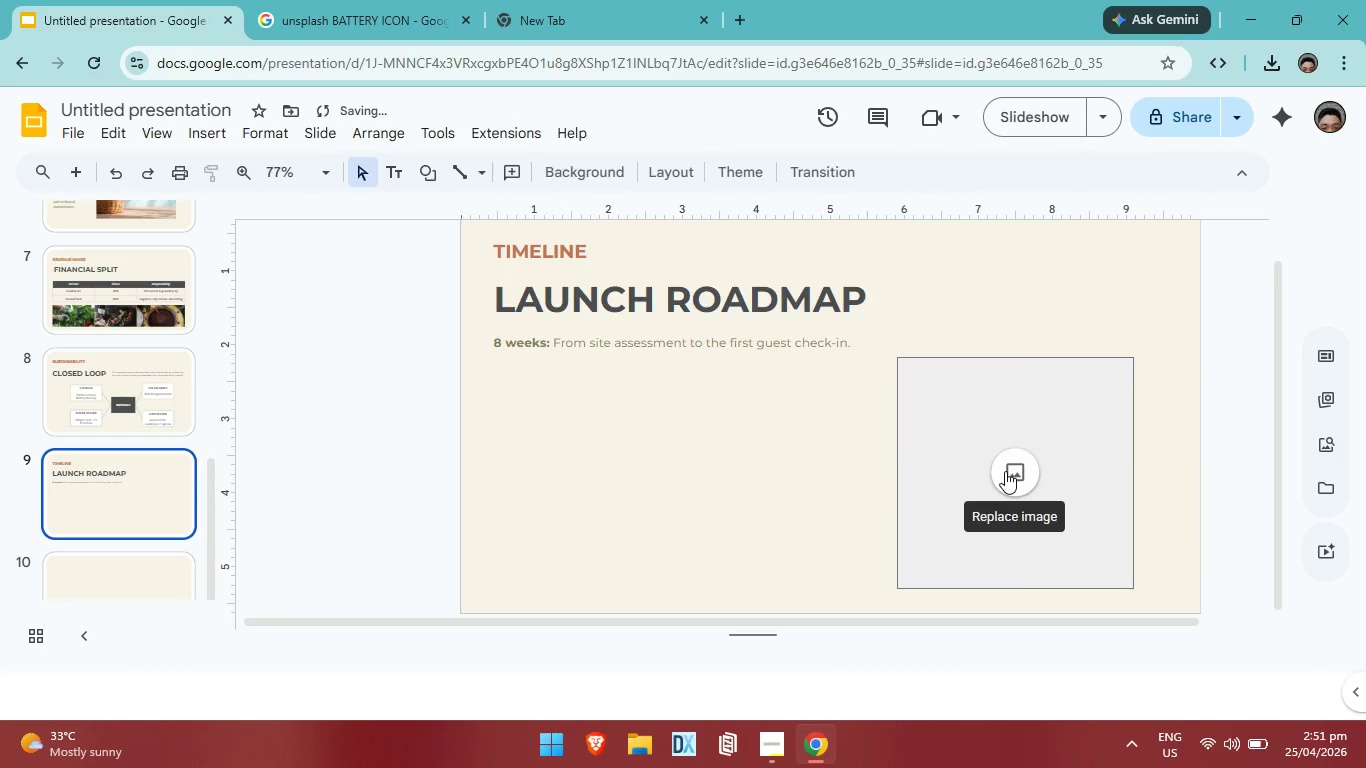 
left_click_drag(start_coordinate=[1005, 471], to_coordinate=[989, 471])
 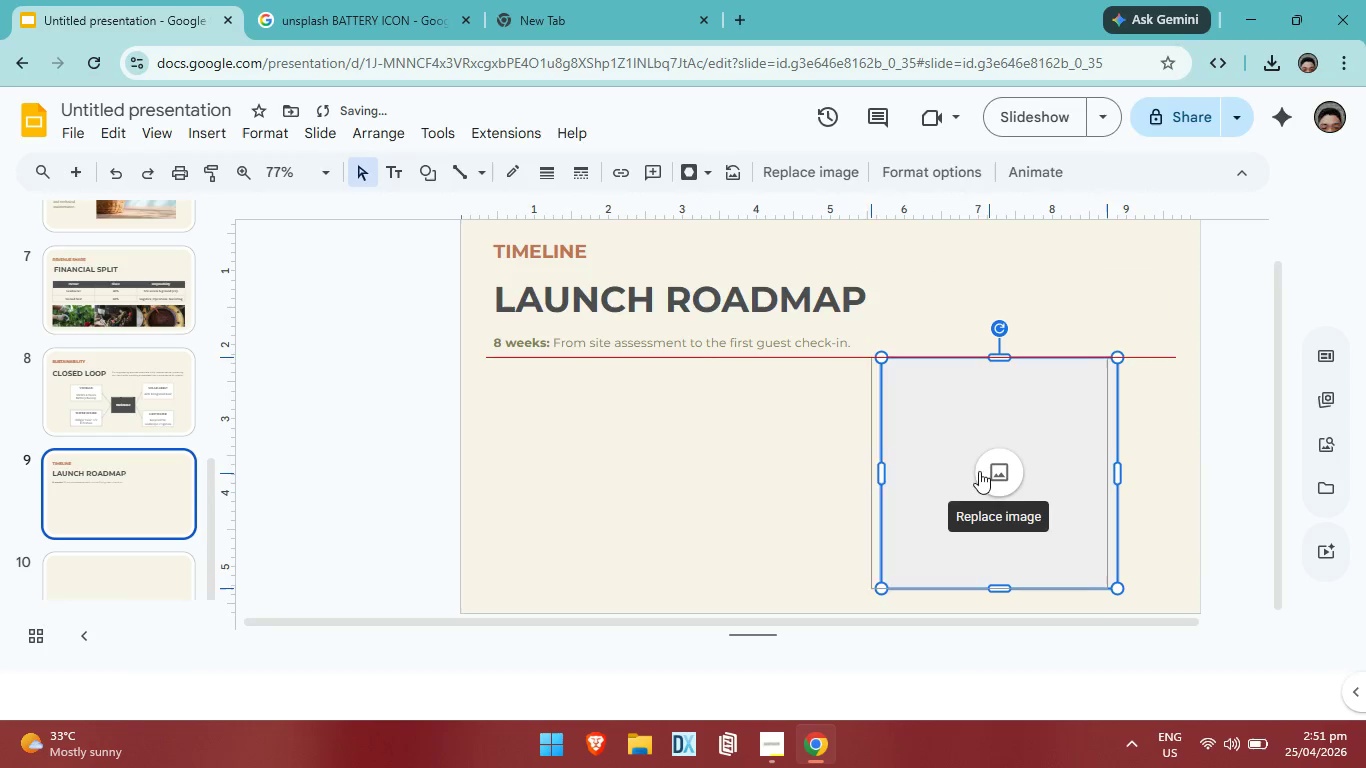 
left_click_drag(start_coordinate=[989, 471], to_coordinate=[979, 471])
 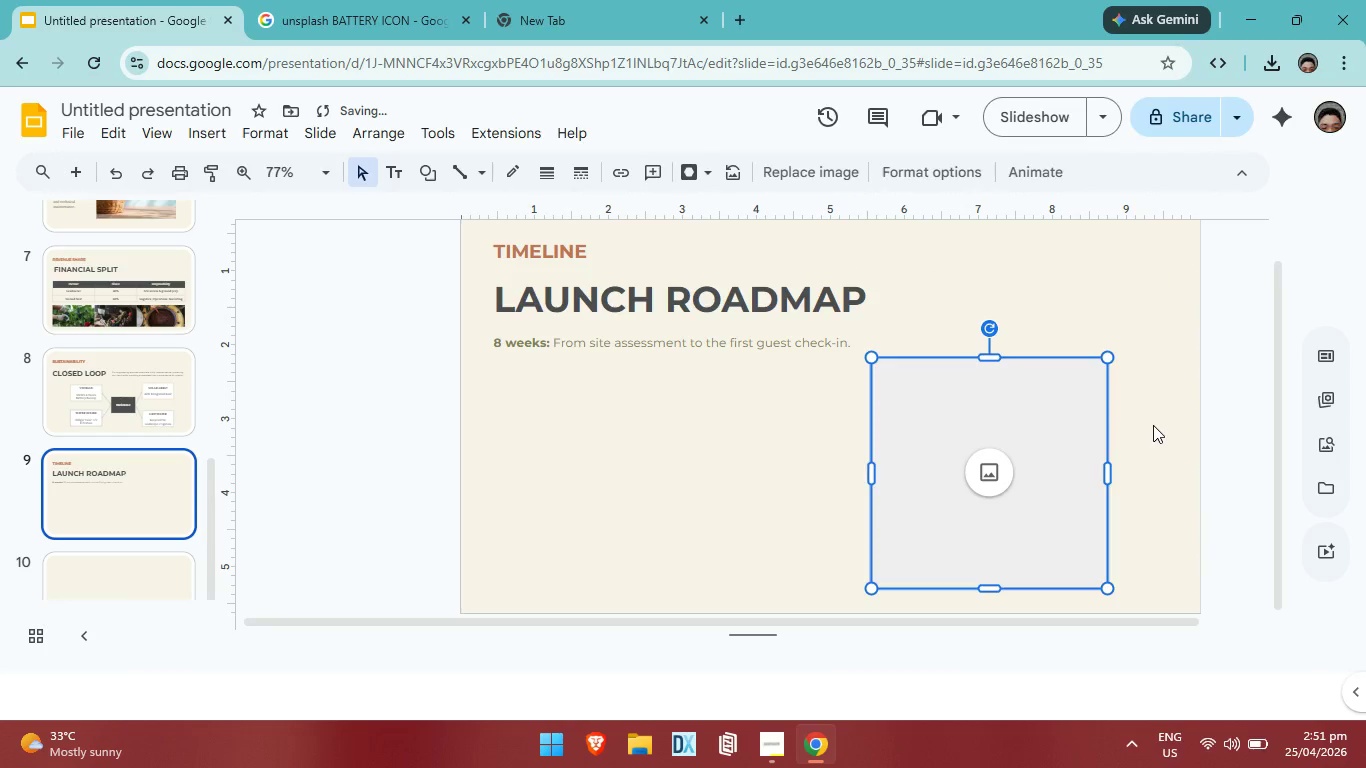 
left_click([1153, 425])
 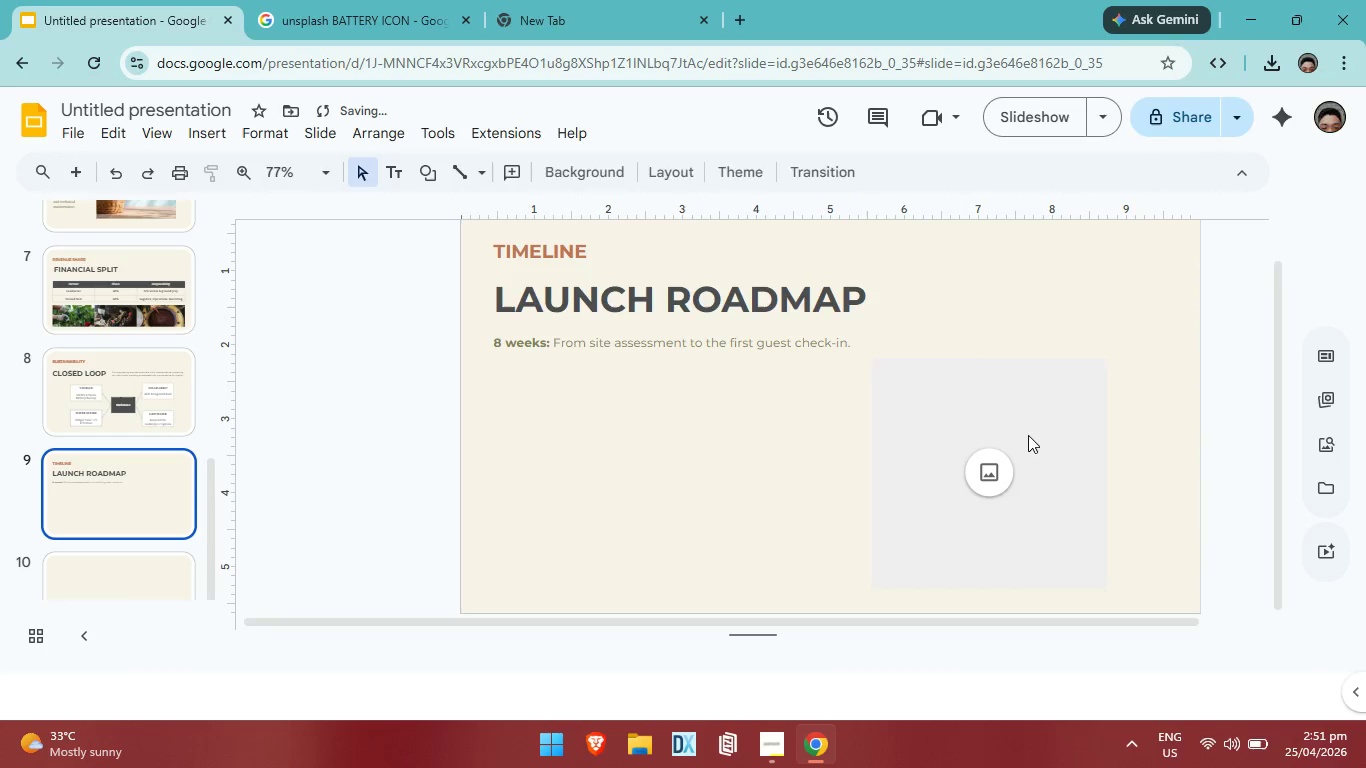 
left_click([1028, 435])
 